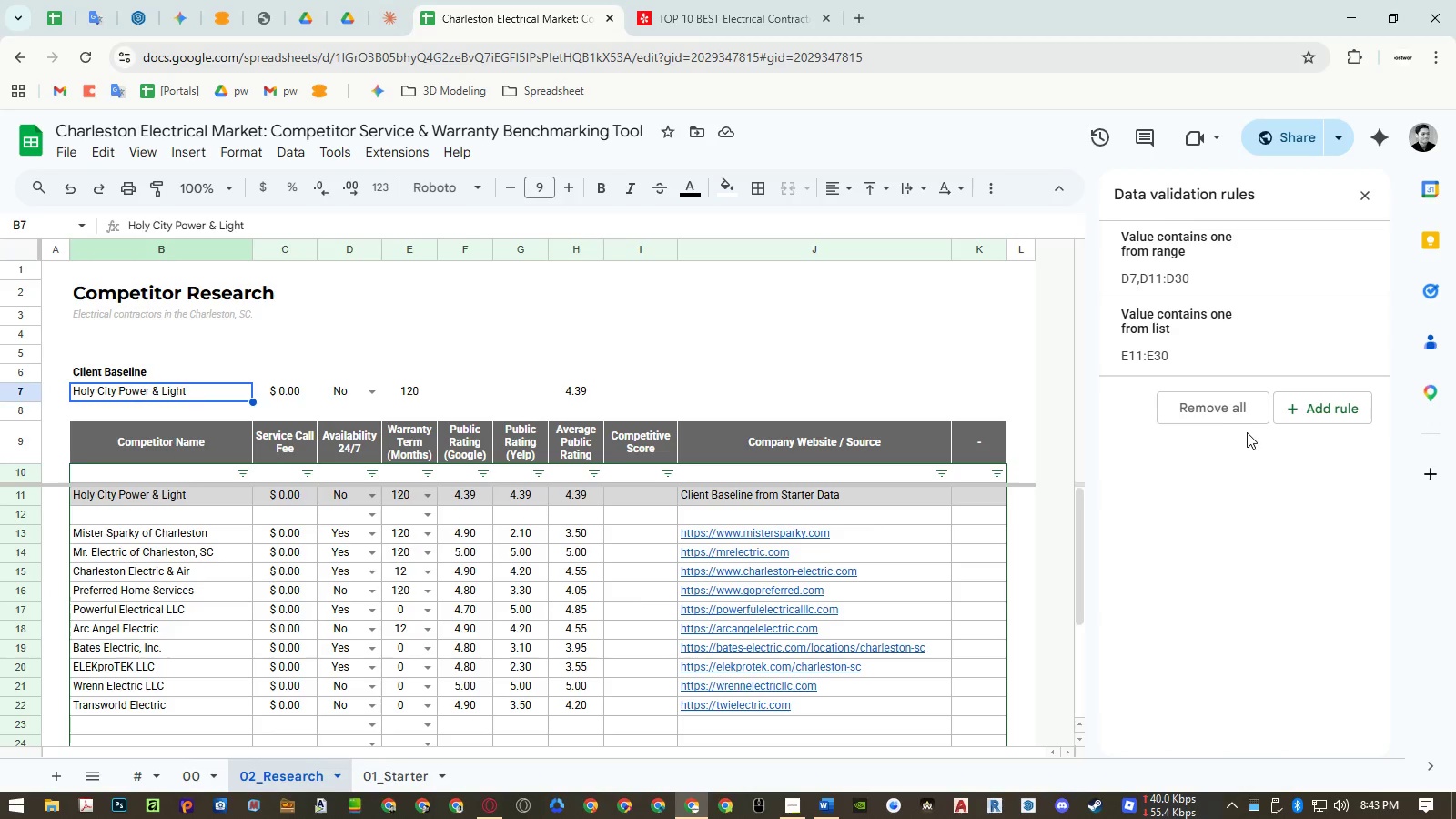 
left_click([1317, 408])
 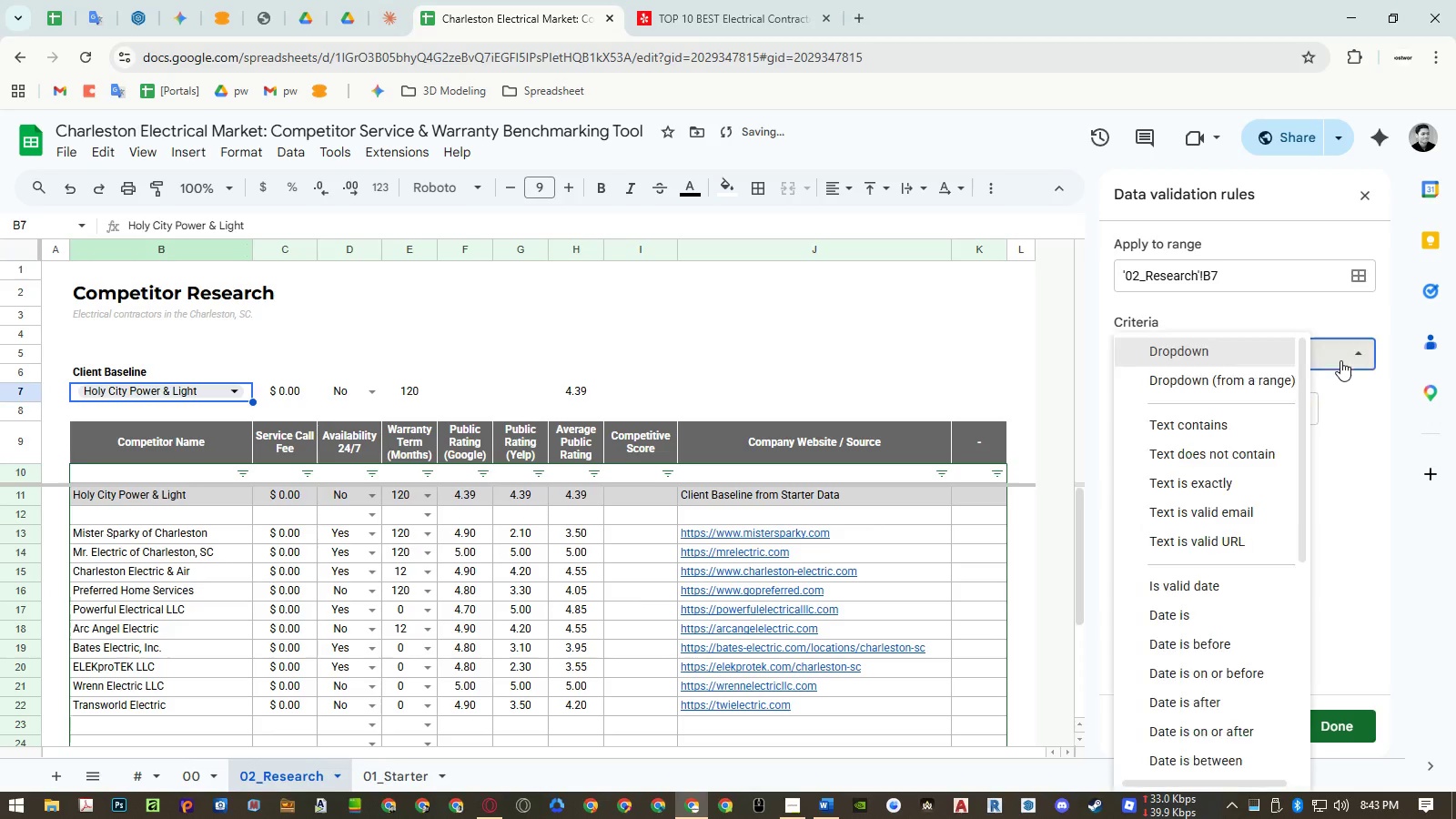 
double_click([1271, 381])
 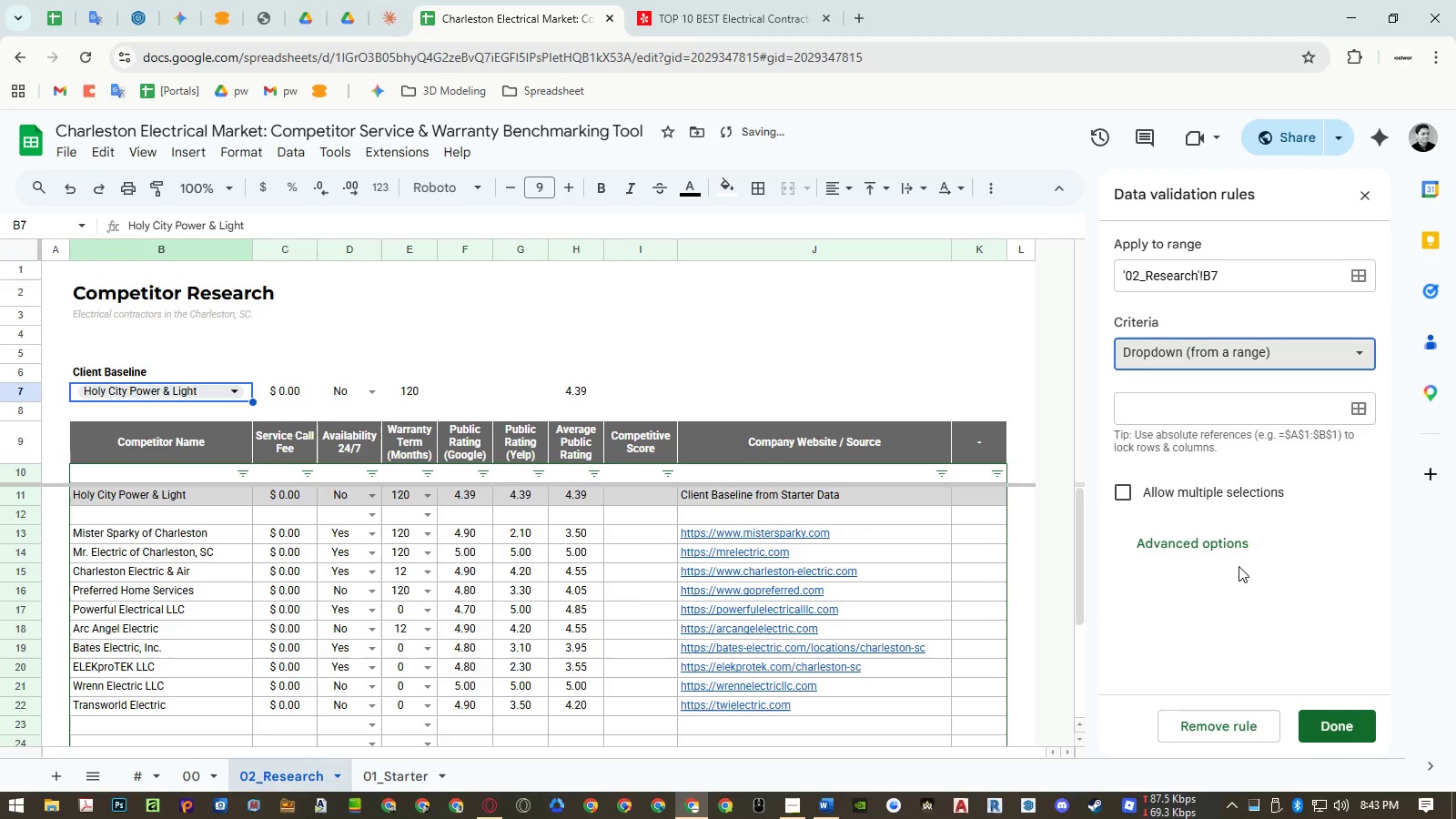 
left_click([1222, 551])
 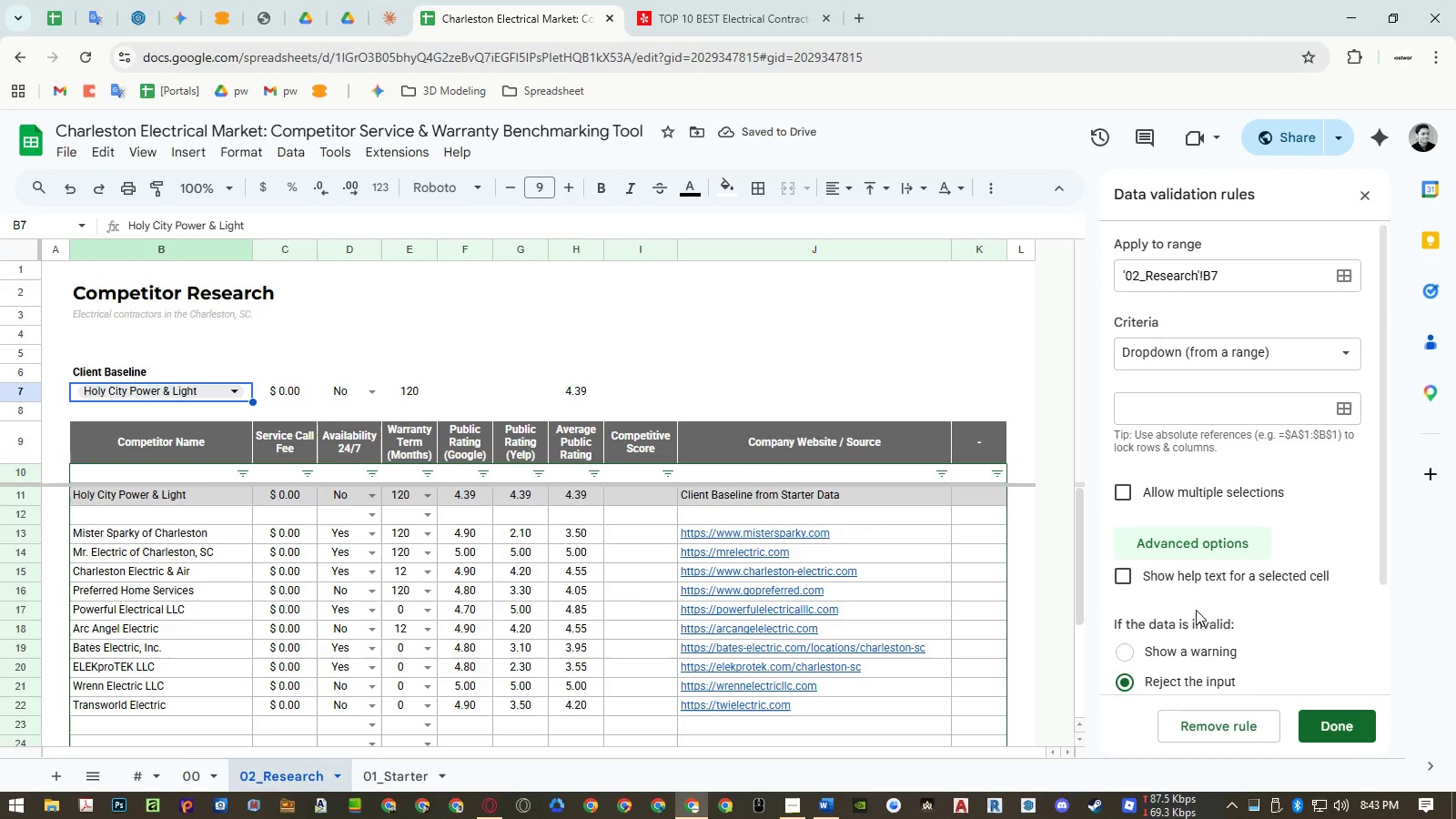 
scroll: coordinate [1191, 621], scroll_direction: down, amount: 2.0
 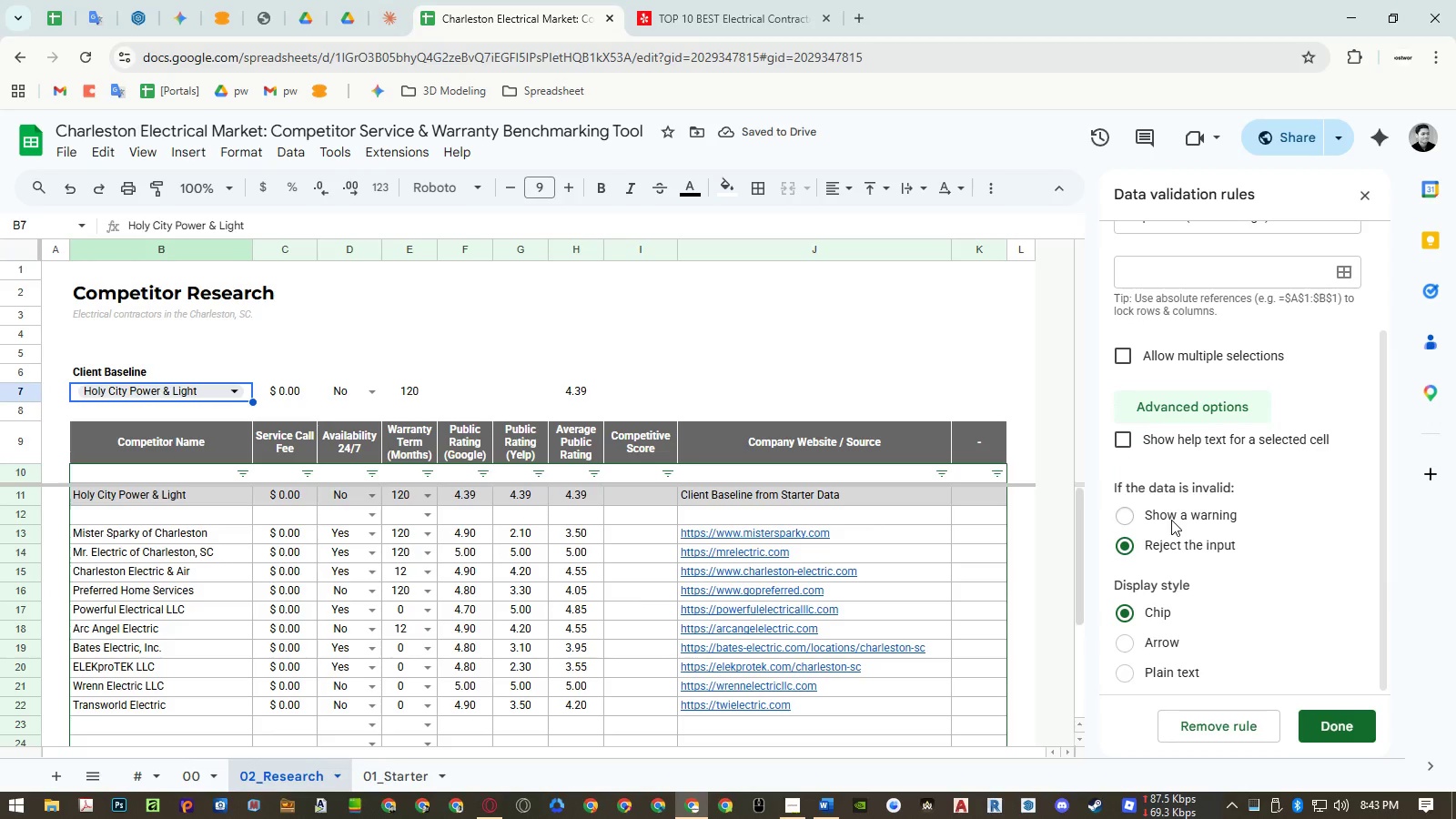 
left_click([1171, 520])
 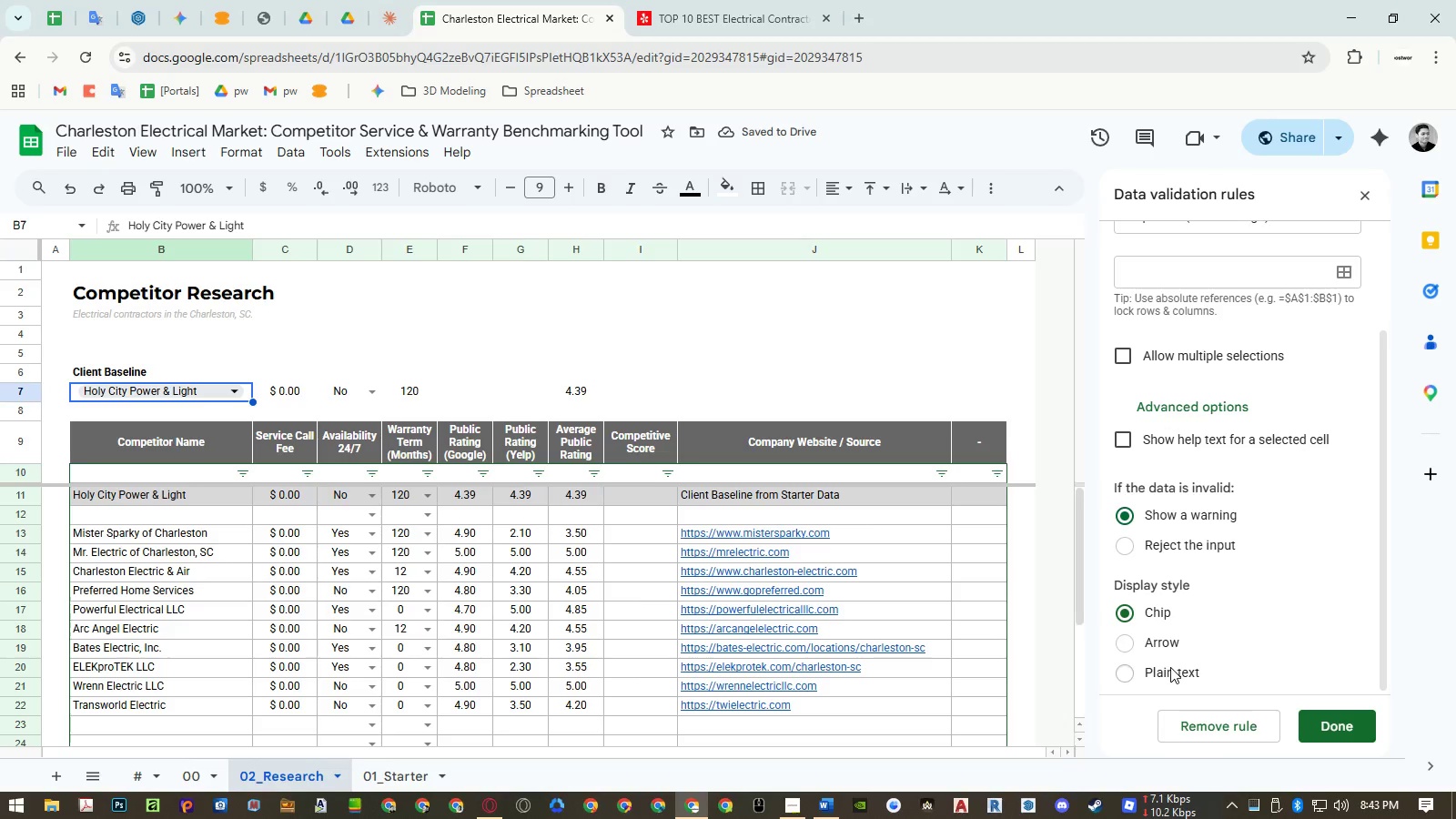 
left_click([1161, 654])
 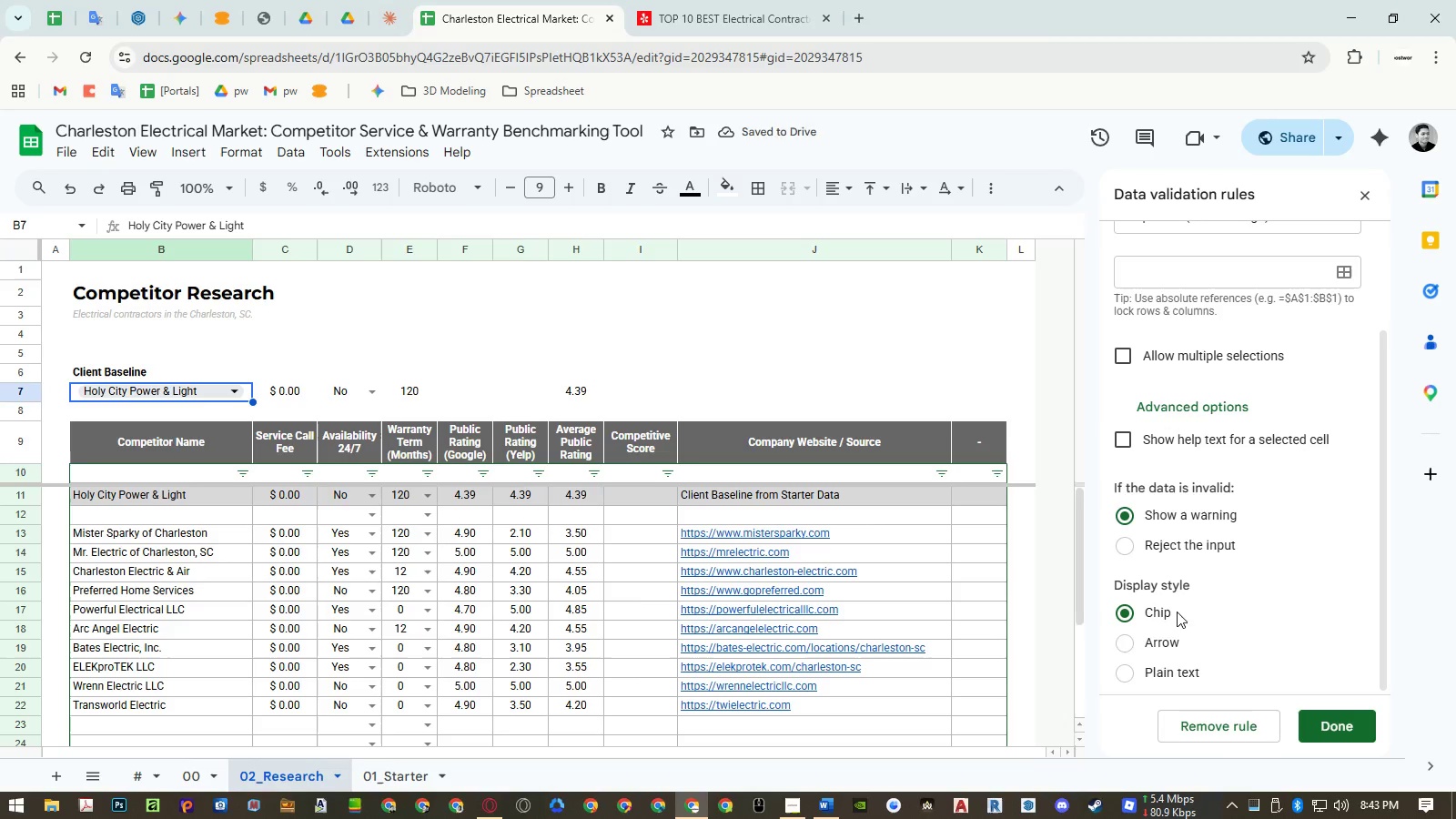 
left_click([1158, 641])
 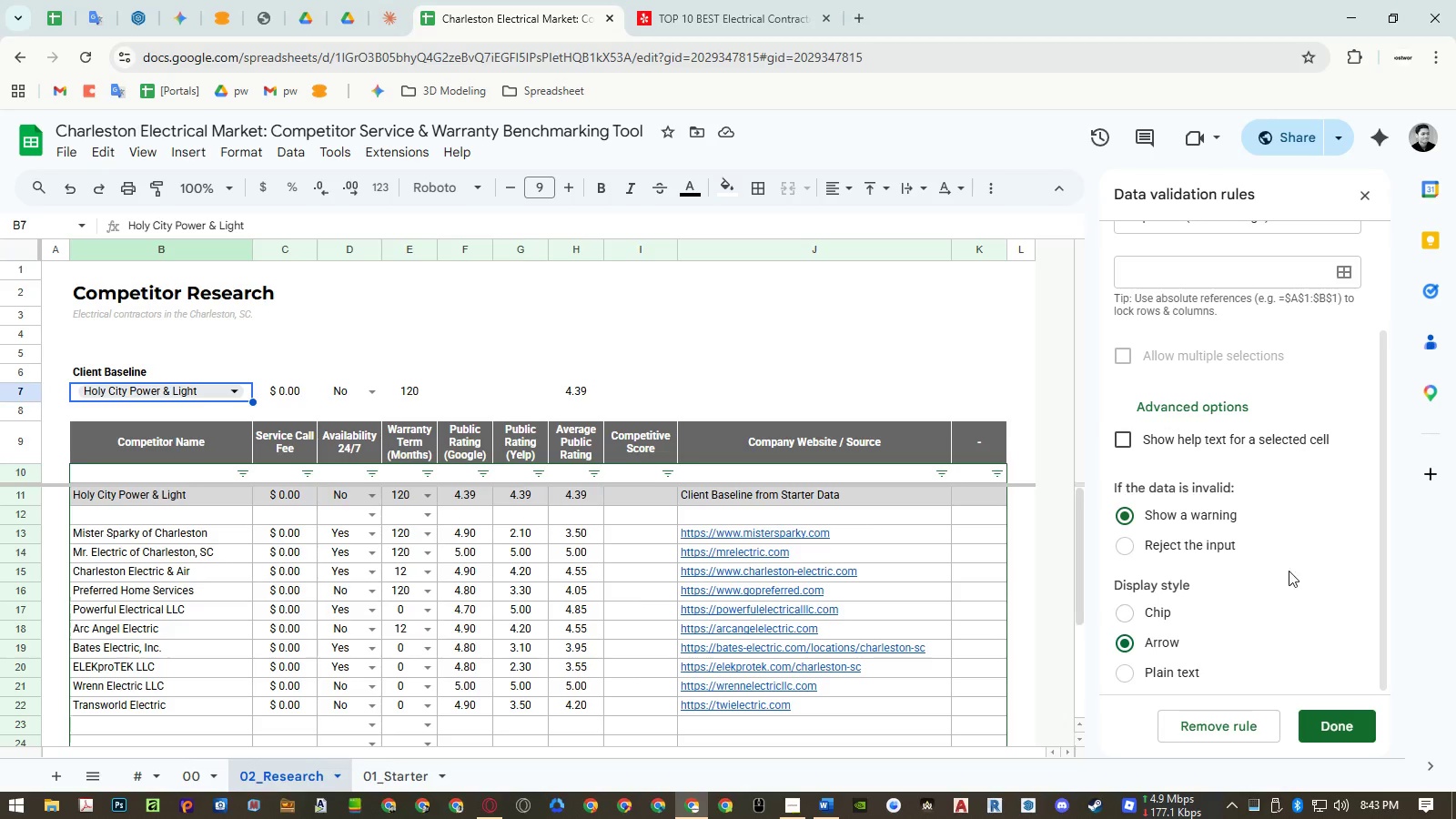 
scroll: coordinate [1299, 561], scroll_direction: up, amount: 2.0
 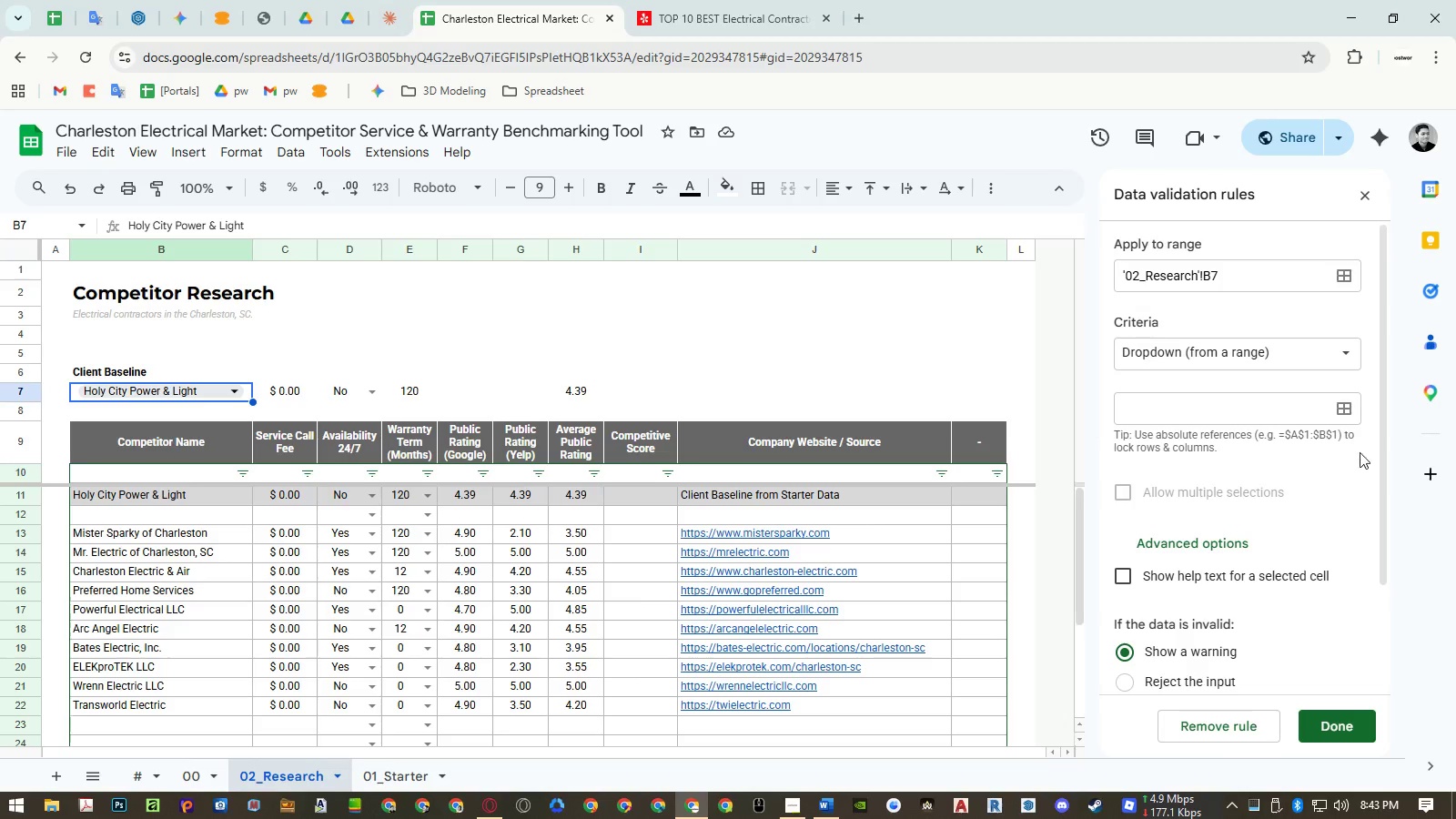 
left_click([1346, 412])
 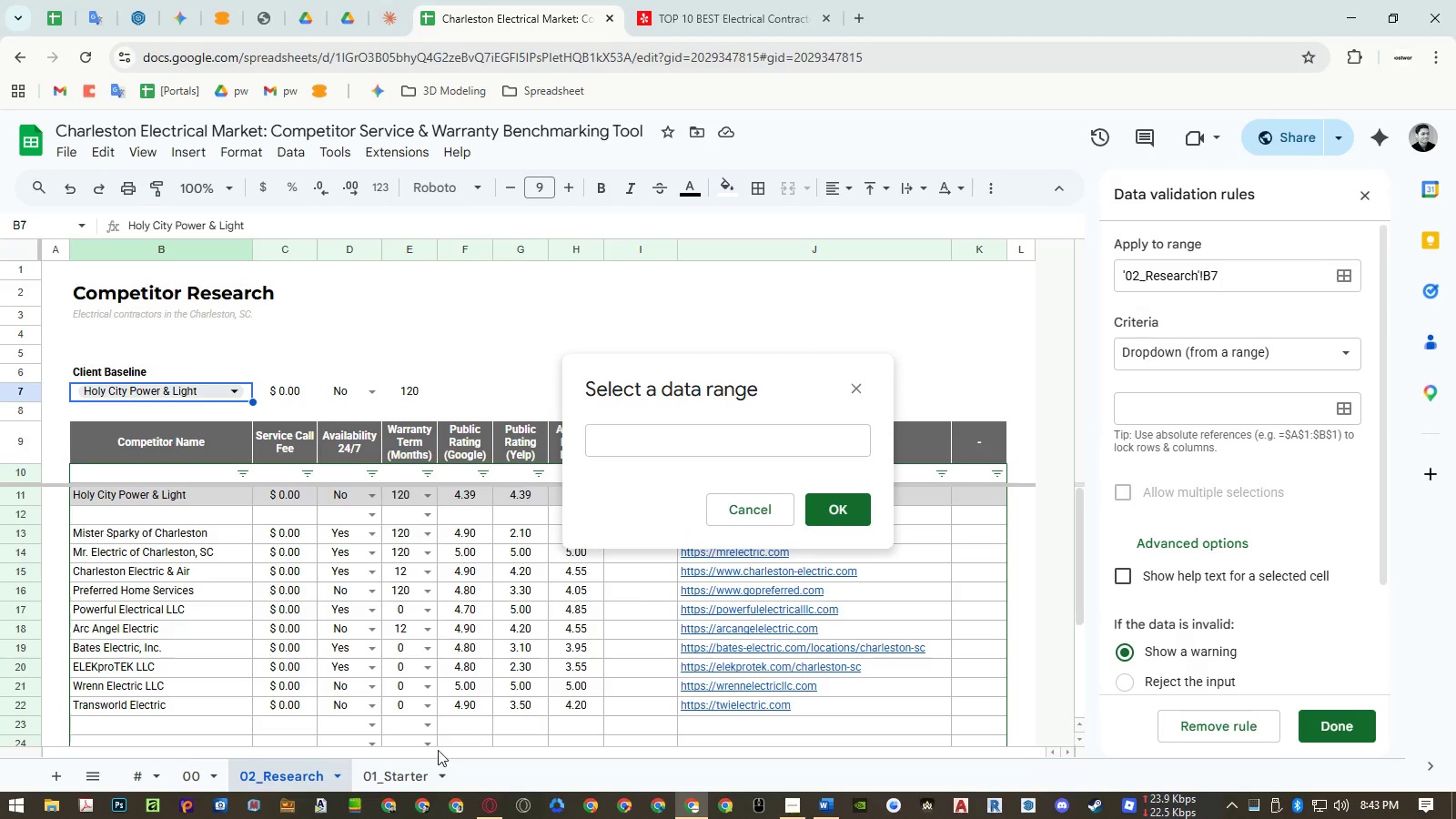 
left_click([425, 767])
 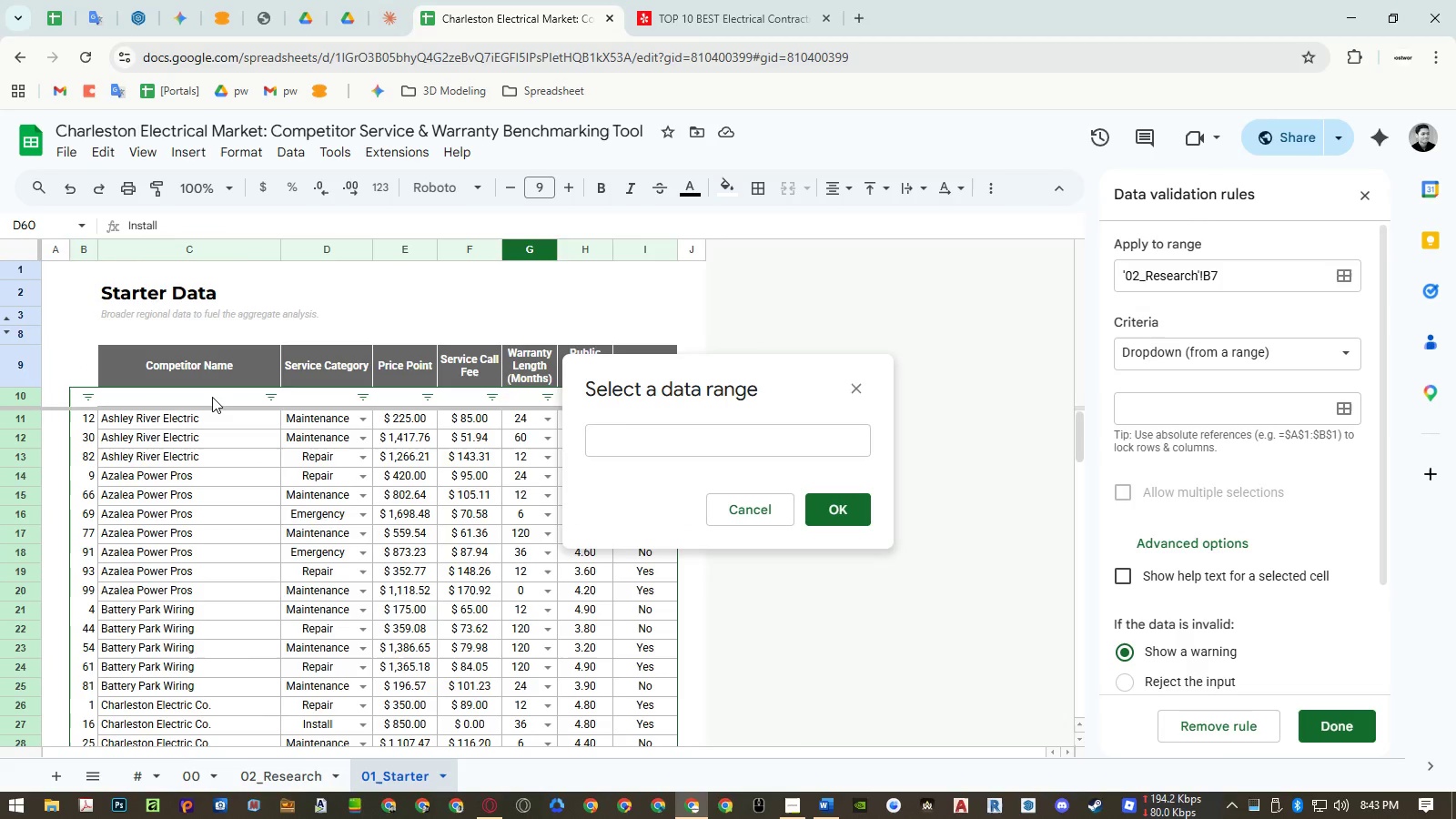 
left_click_drag(start_coordinate=[212, 397], to_coordinate=[209, 414])
 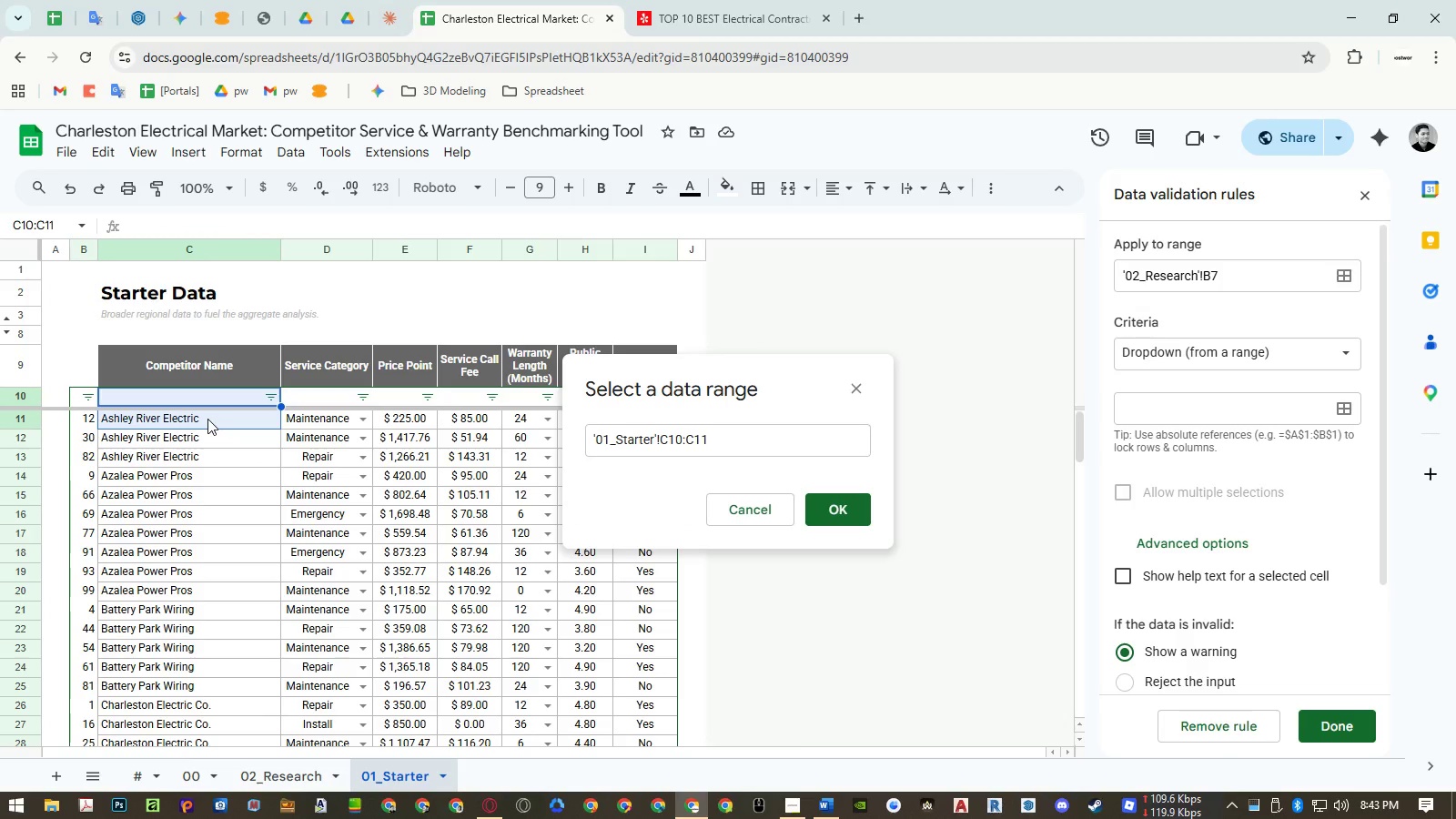 
left_click_drag(start_coordinate=[207, 419], to_coordinate=[213, 469])
 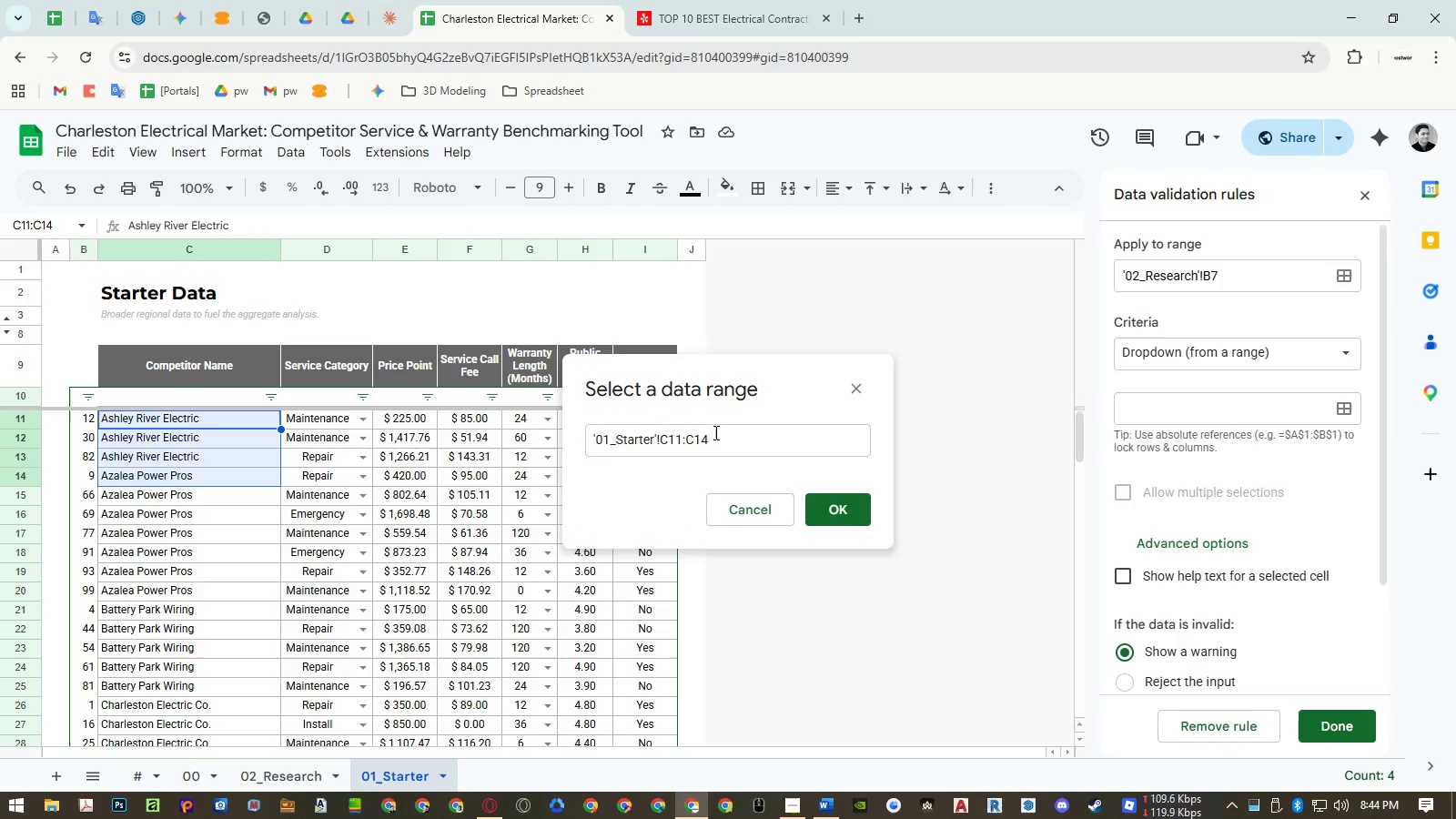 
left_click([726, 441])
 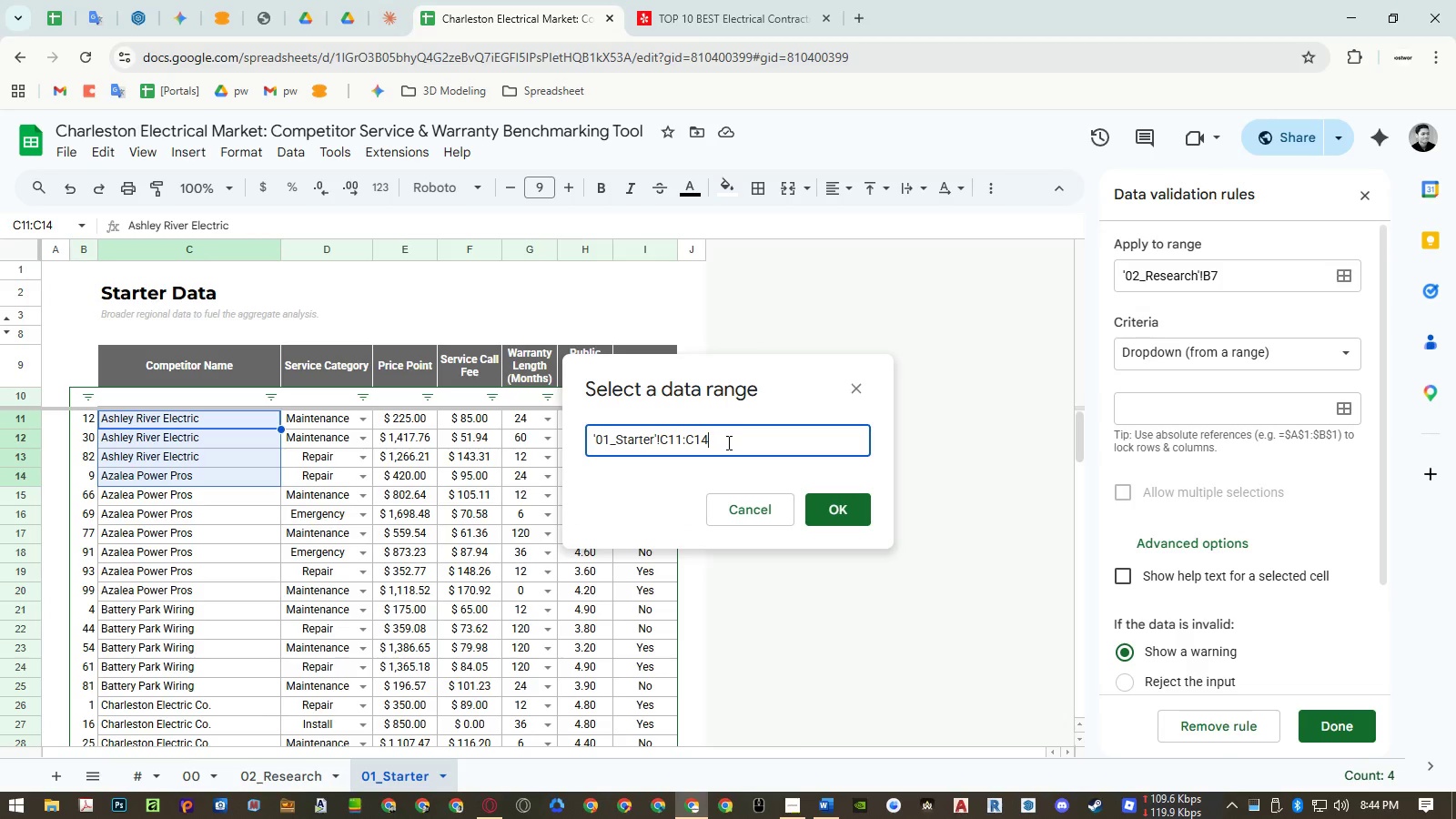 
key(Backspace)
 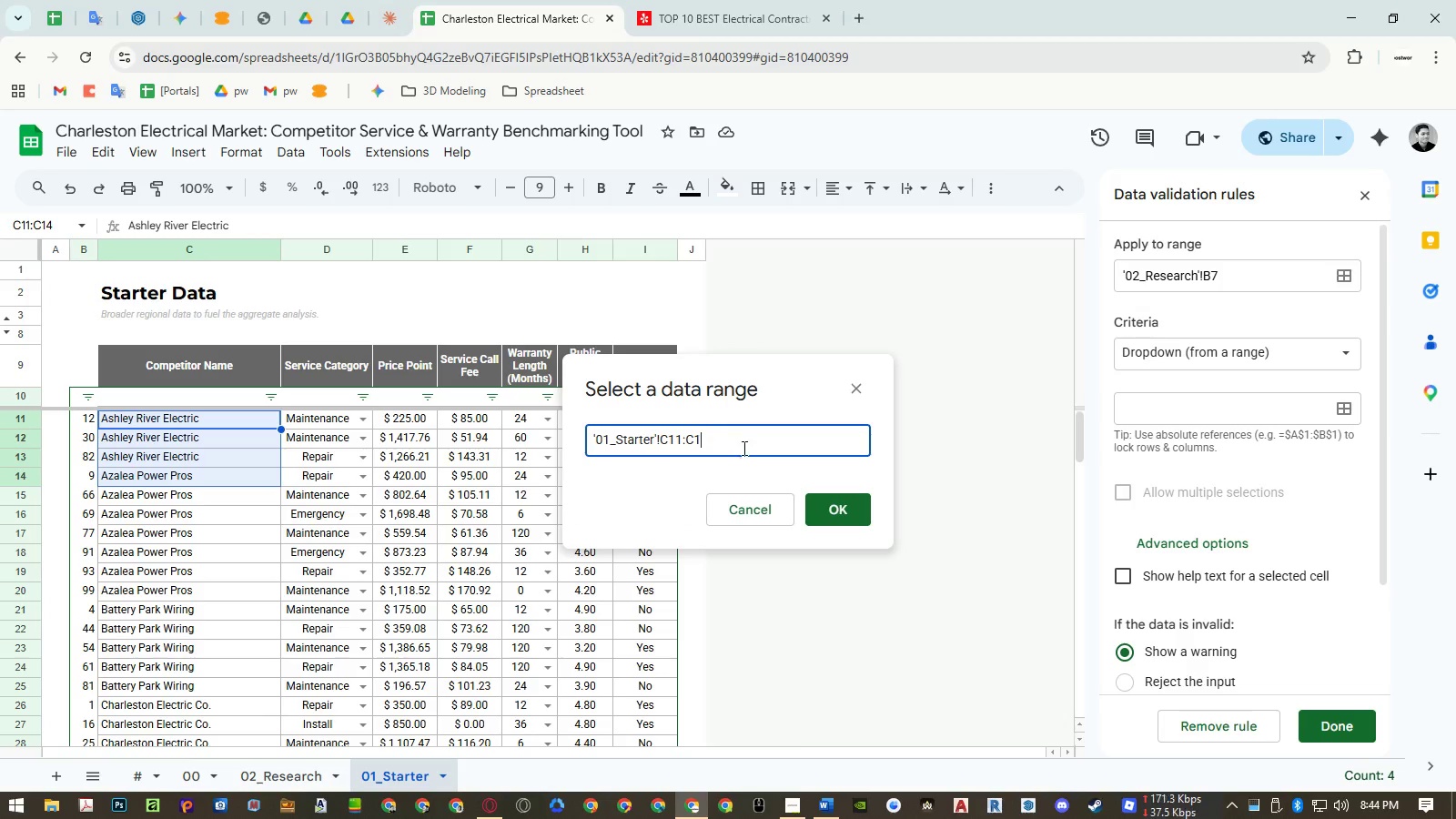 
key(Backspace)
 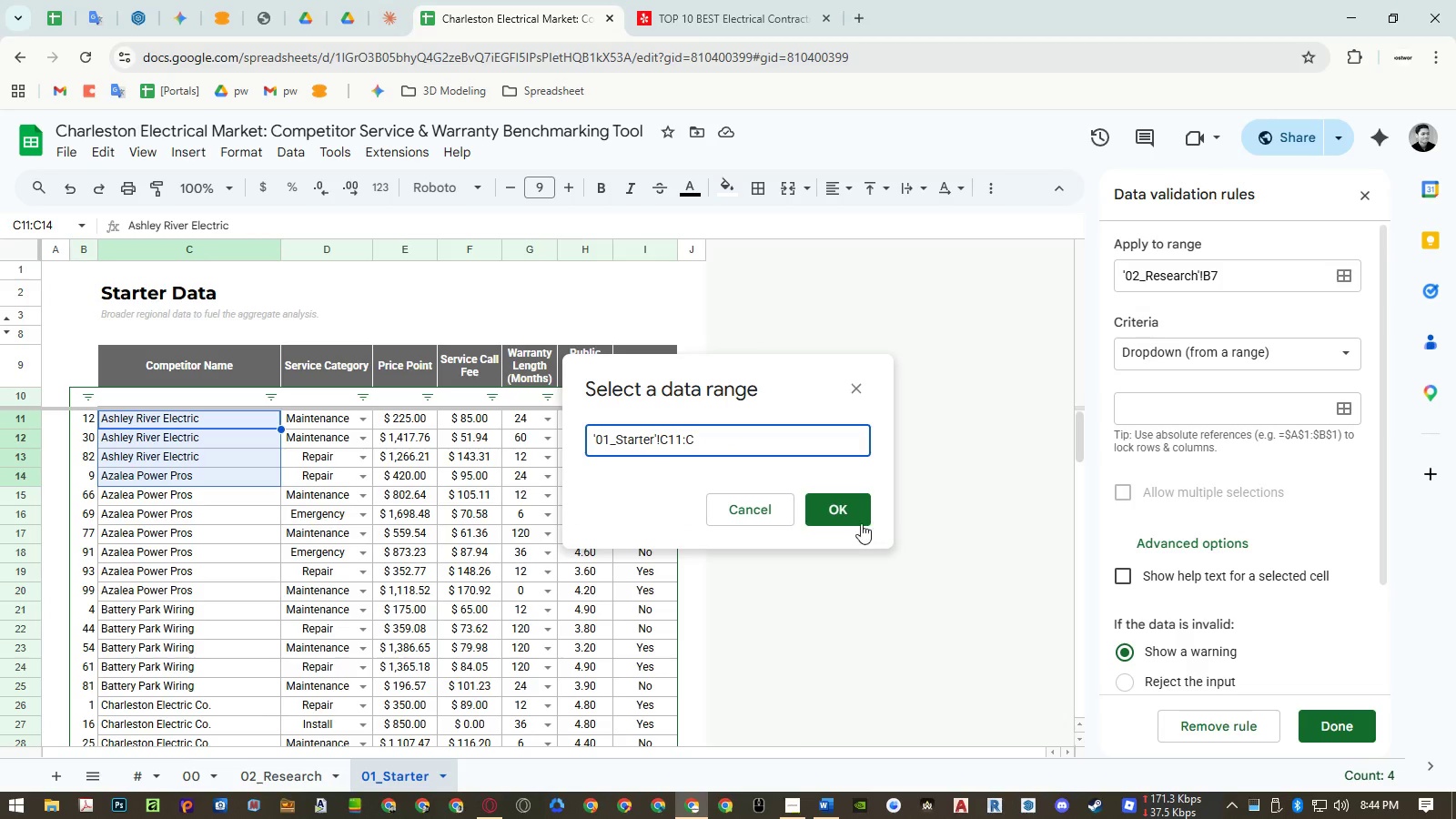 
left_click([854, 511])
 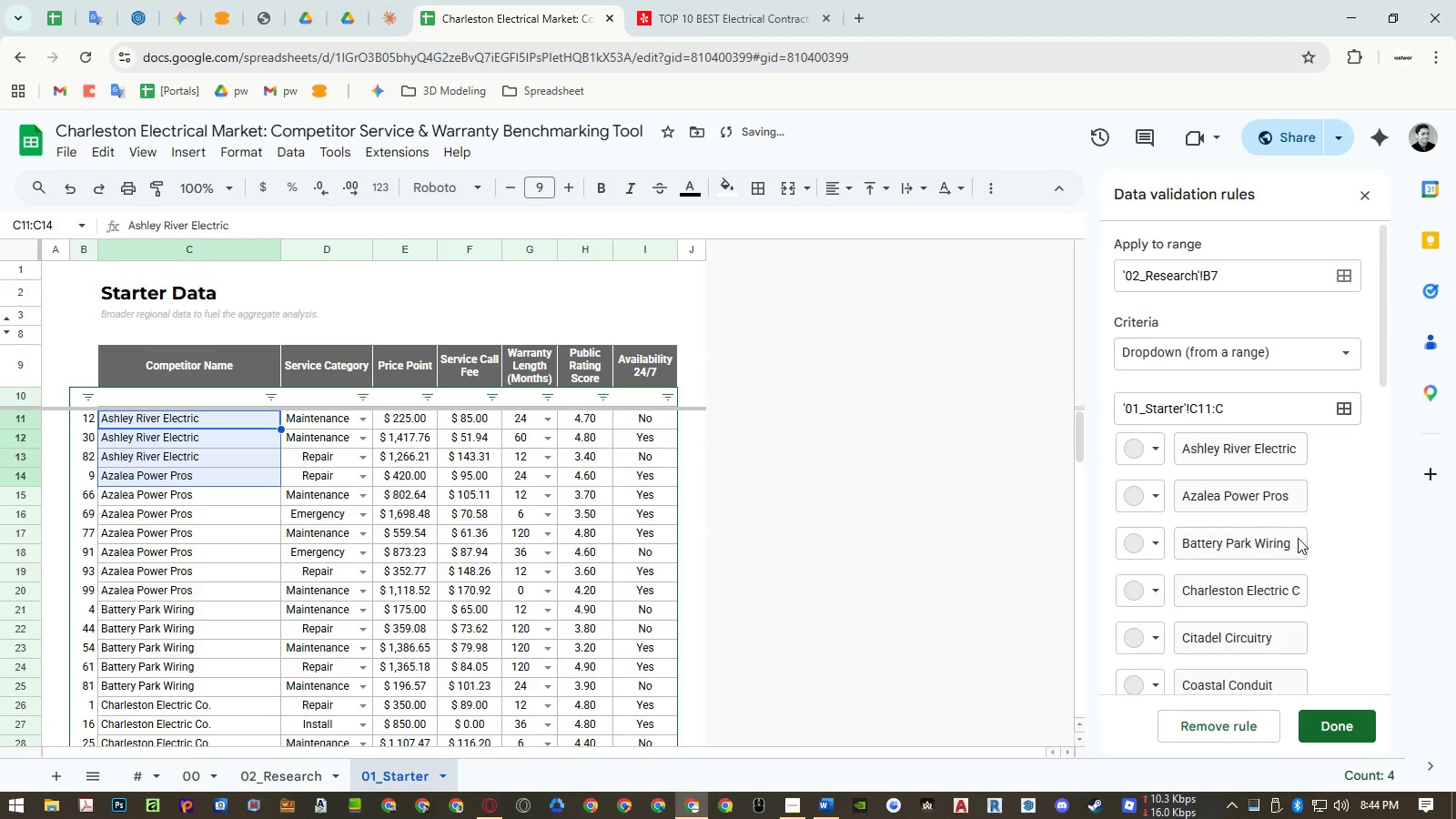 
scroll: coordinate [1332, 559], scroll_direction: down, amount: 14.0
 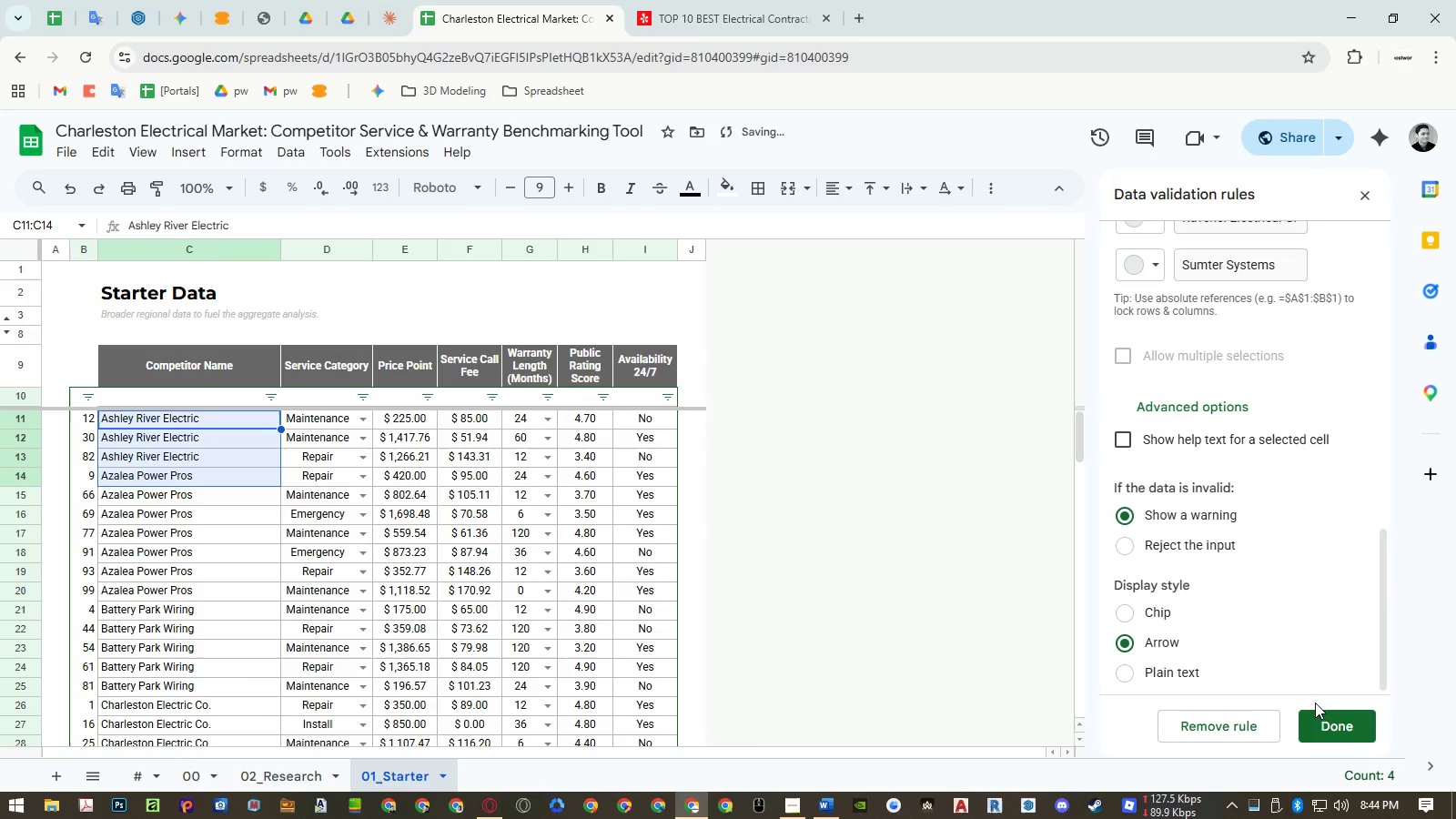 
left_click([1319, 723])
 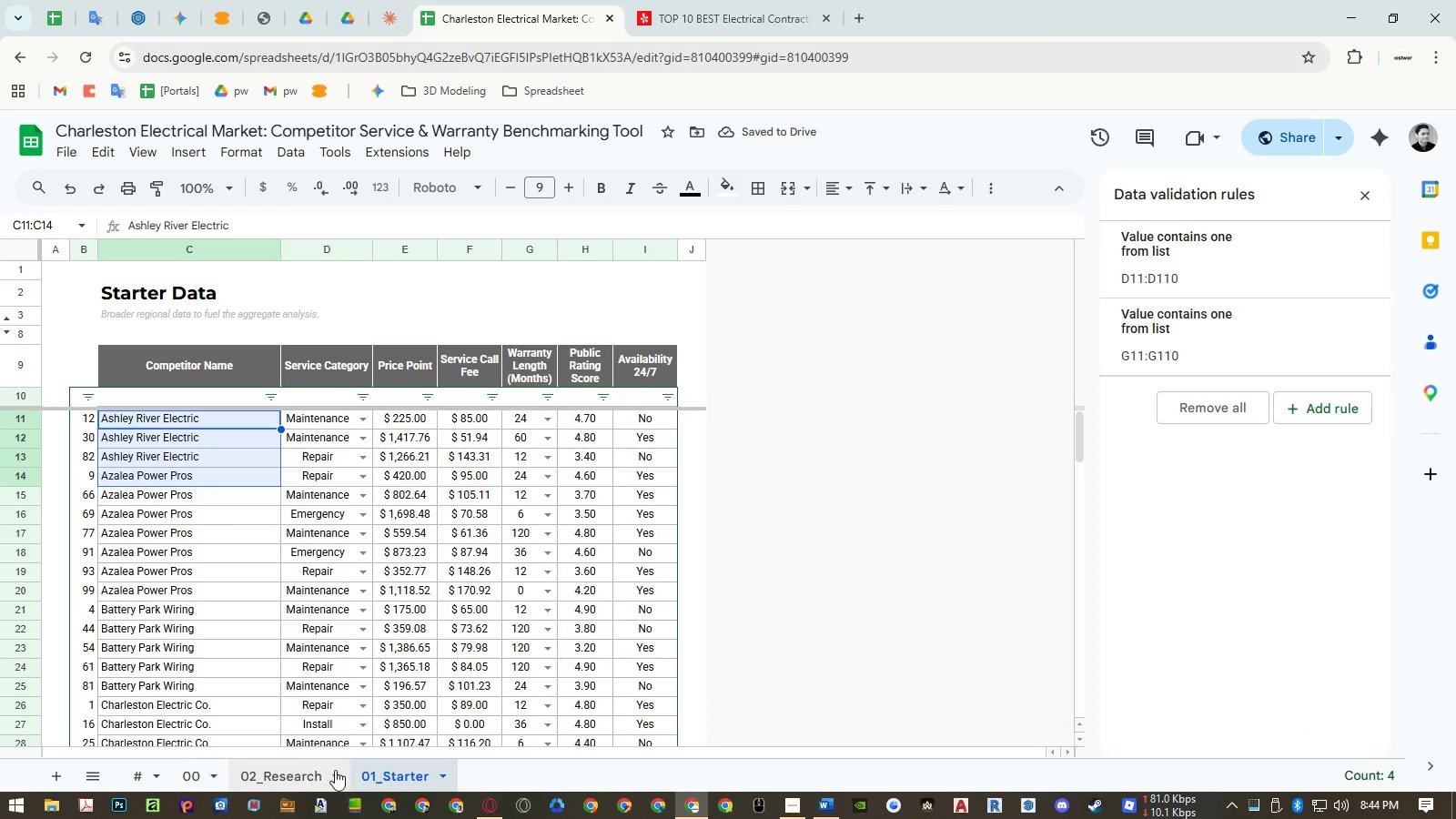 
left_click([331, 772])
 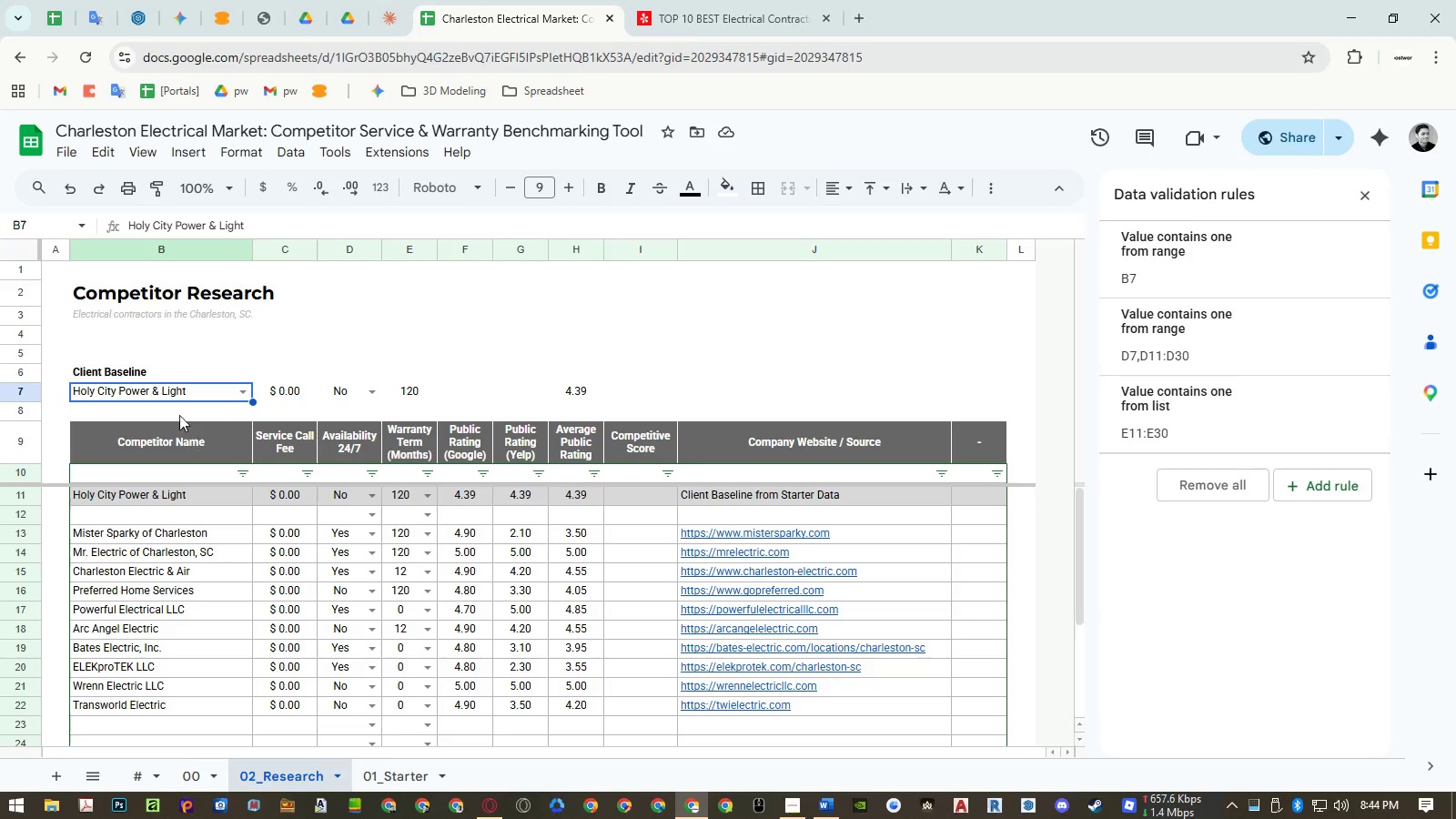 
left_click_drag(start_coordinate=[161, 391], to_coordinate=[960, 391])
 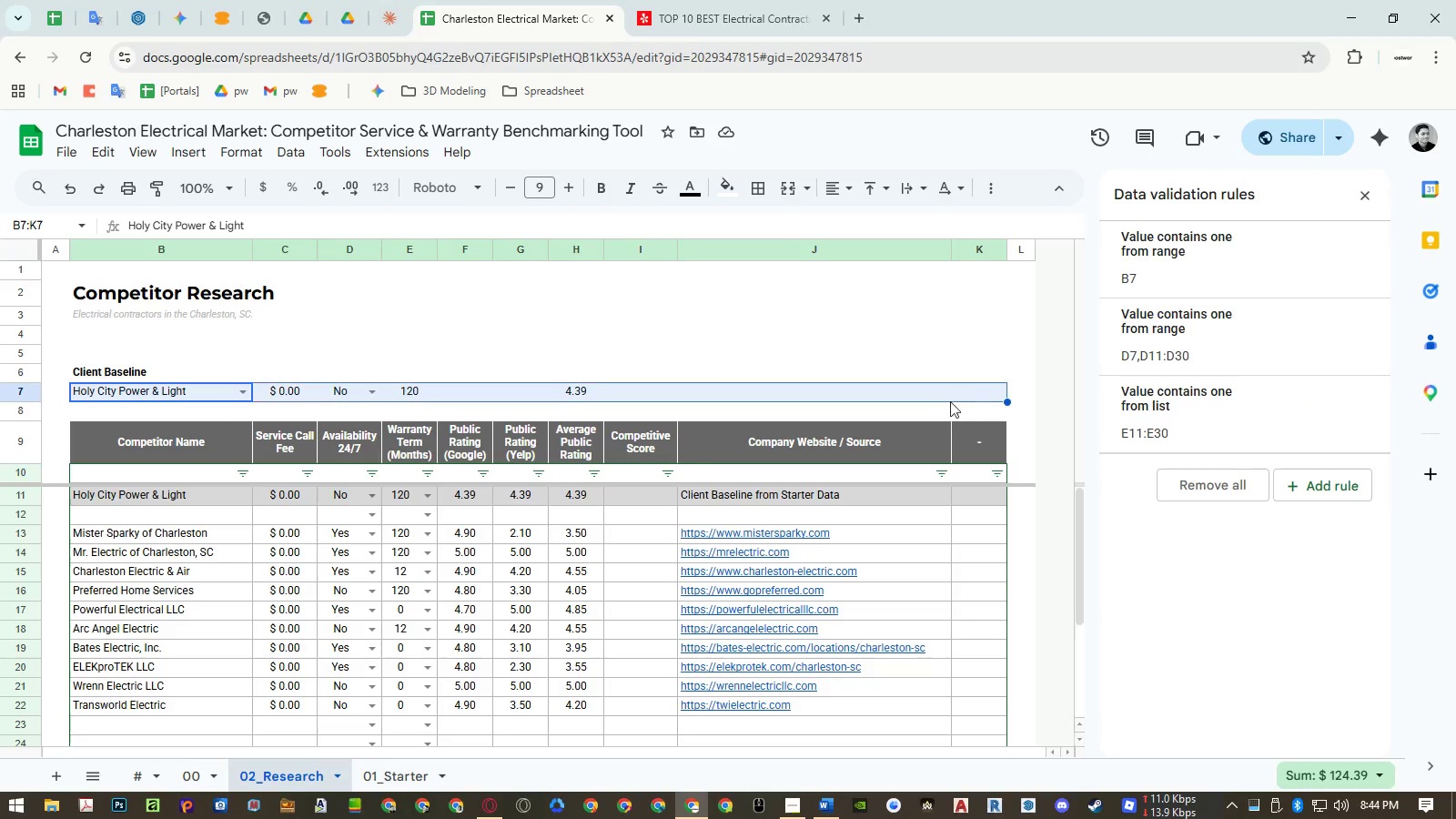 
hold_key(key=ControlLeft, duration=0.88)
left_click([878, 492])
 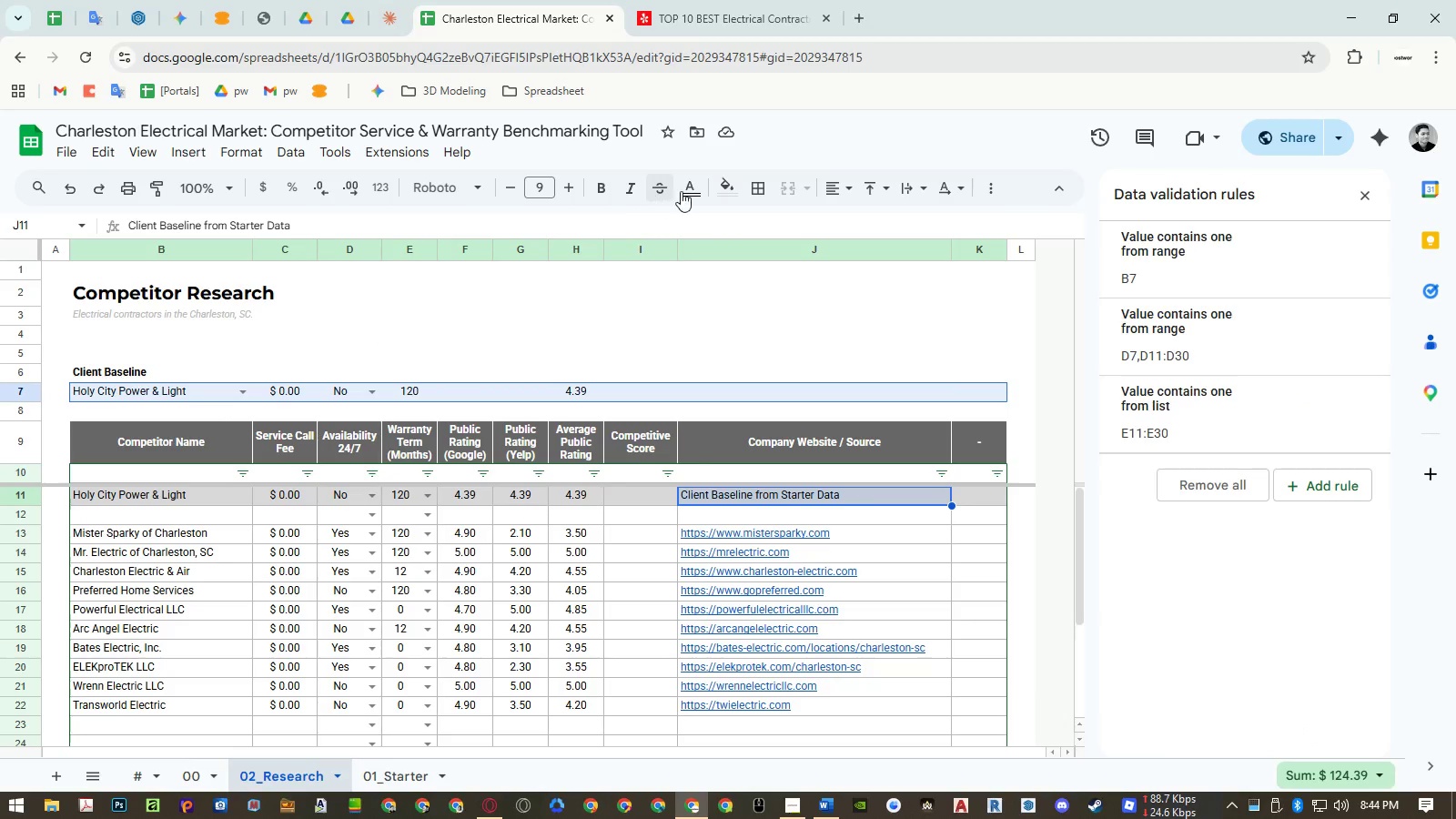 
left_click([716, 189])
 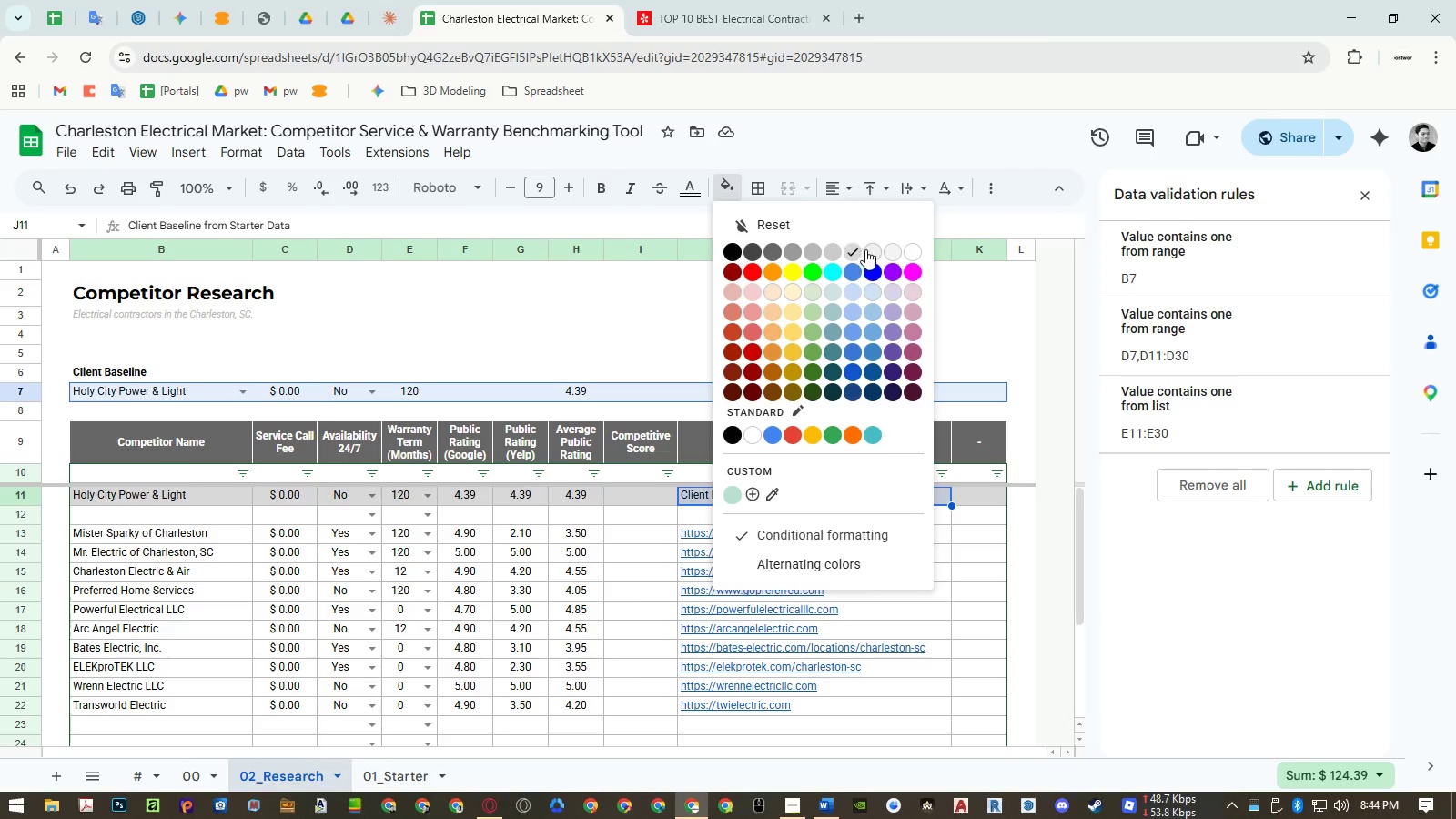 
left_click([852, 249])
 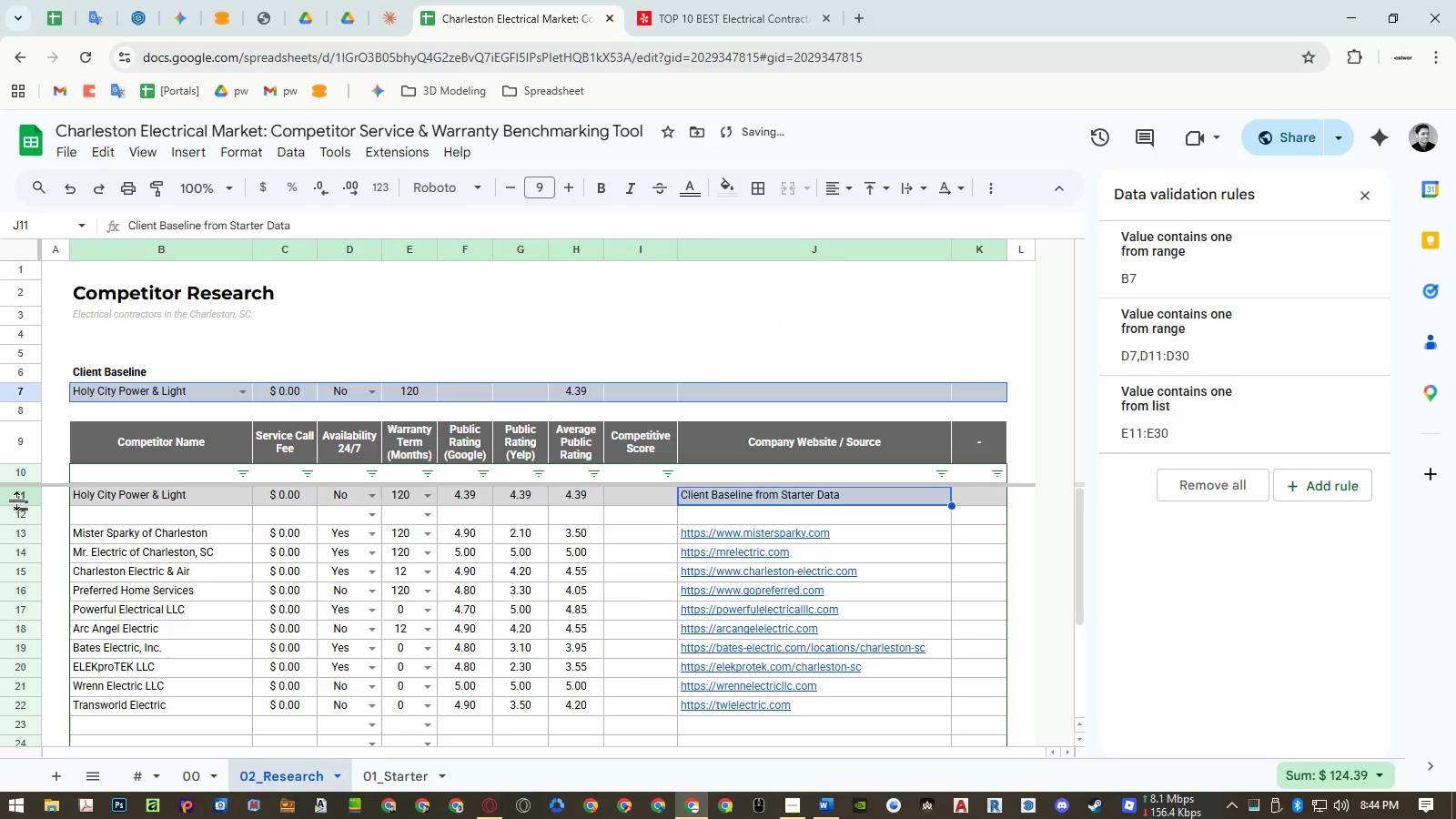 
left_click([17, 499])
 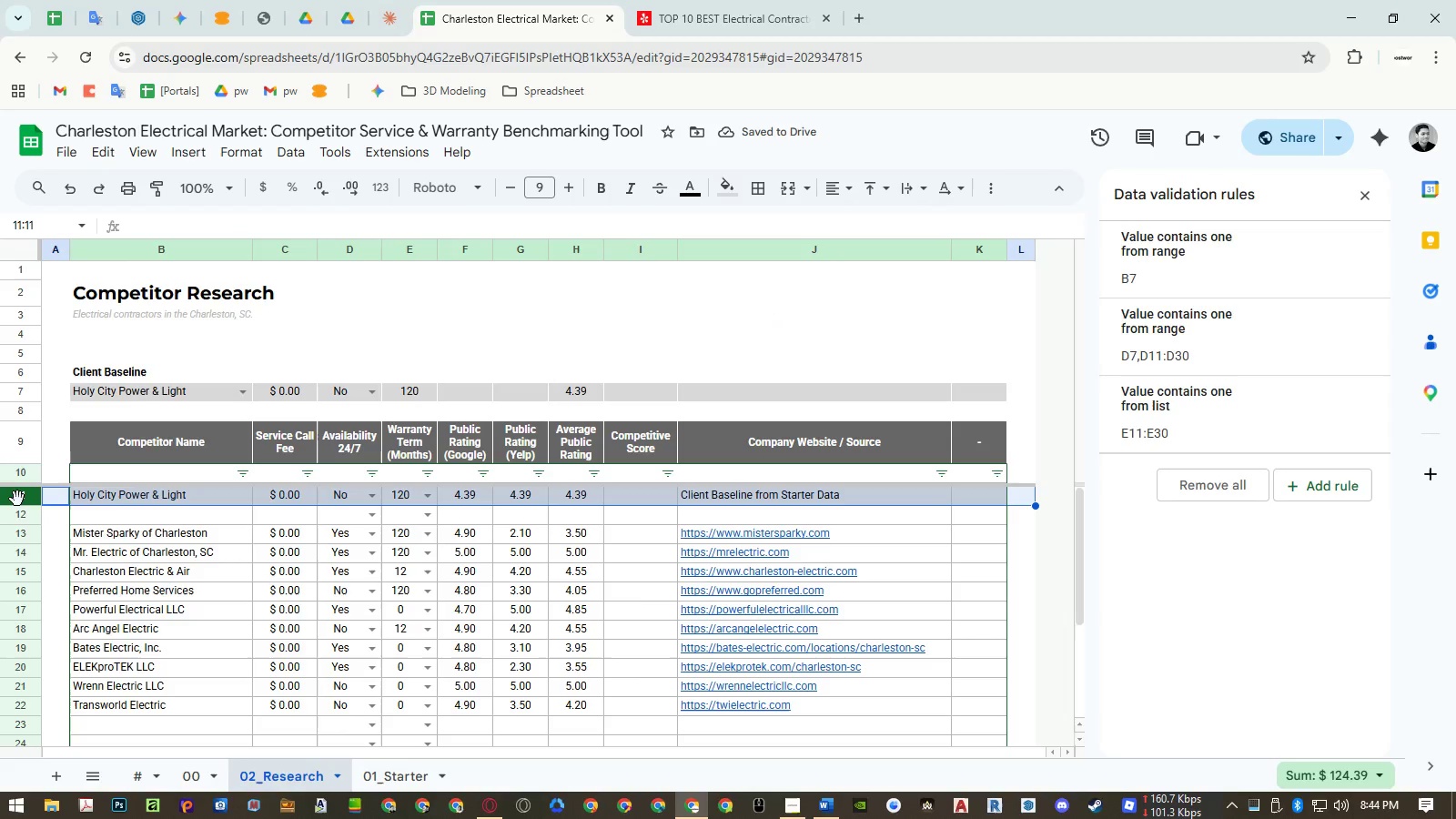 
right_click([17, 499])
 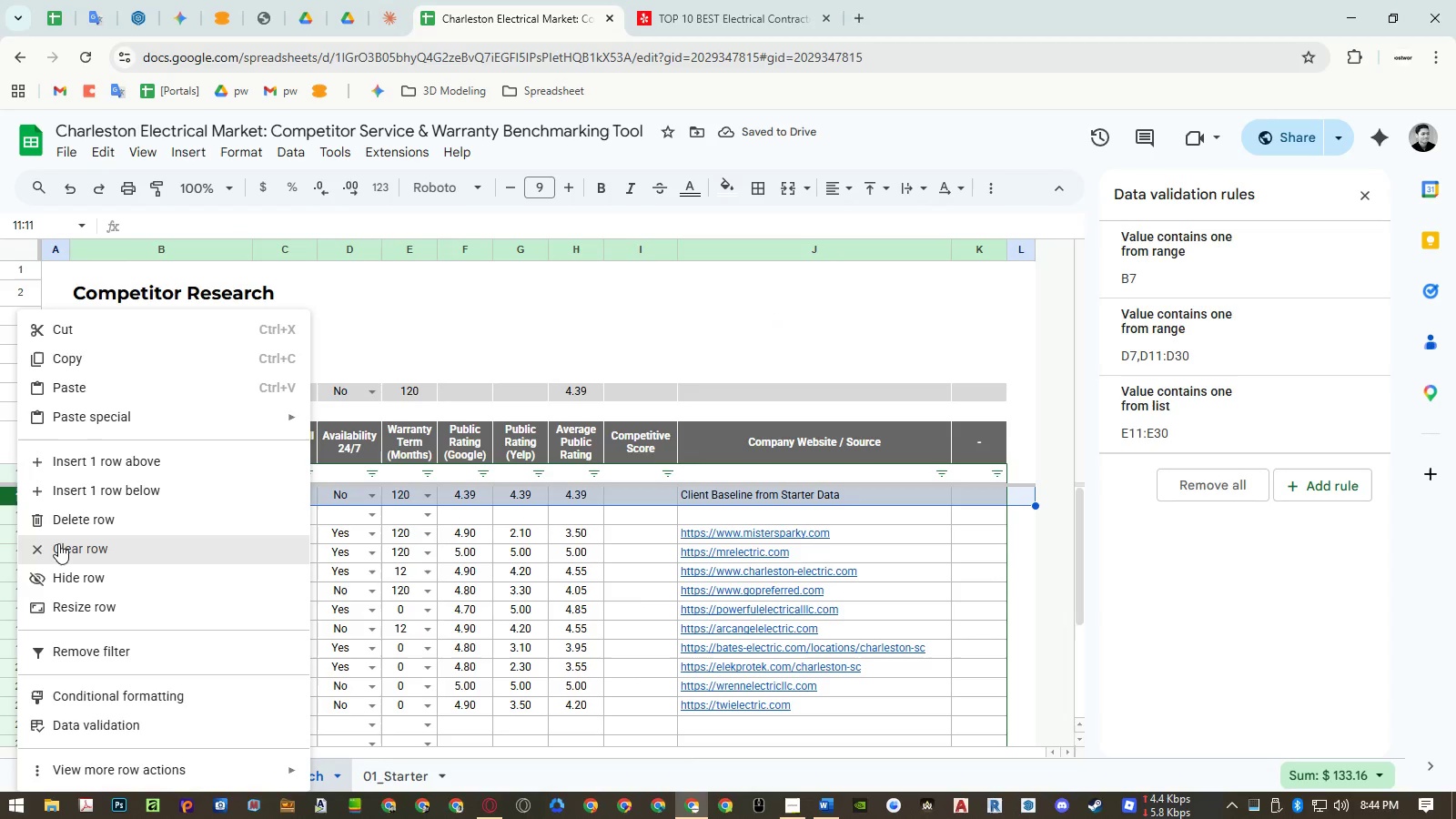 
left_click([65, 526])
 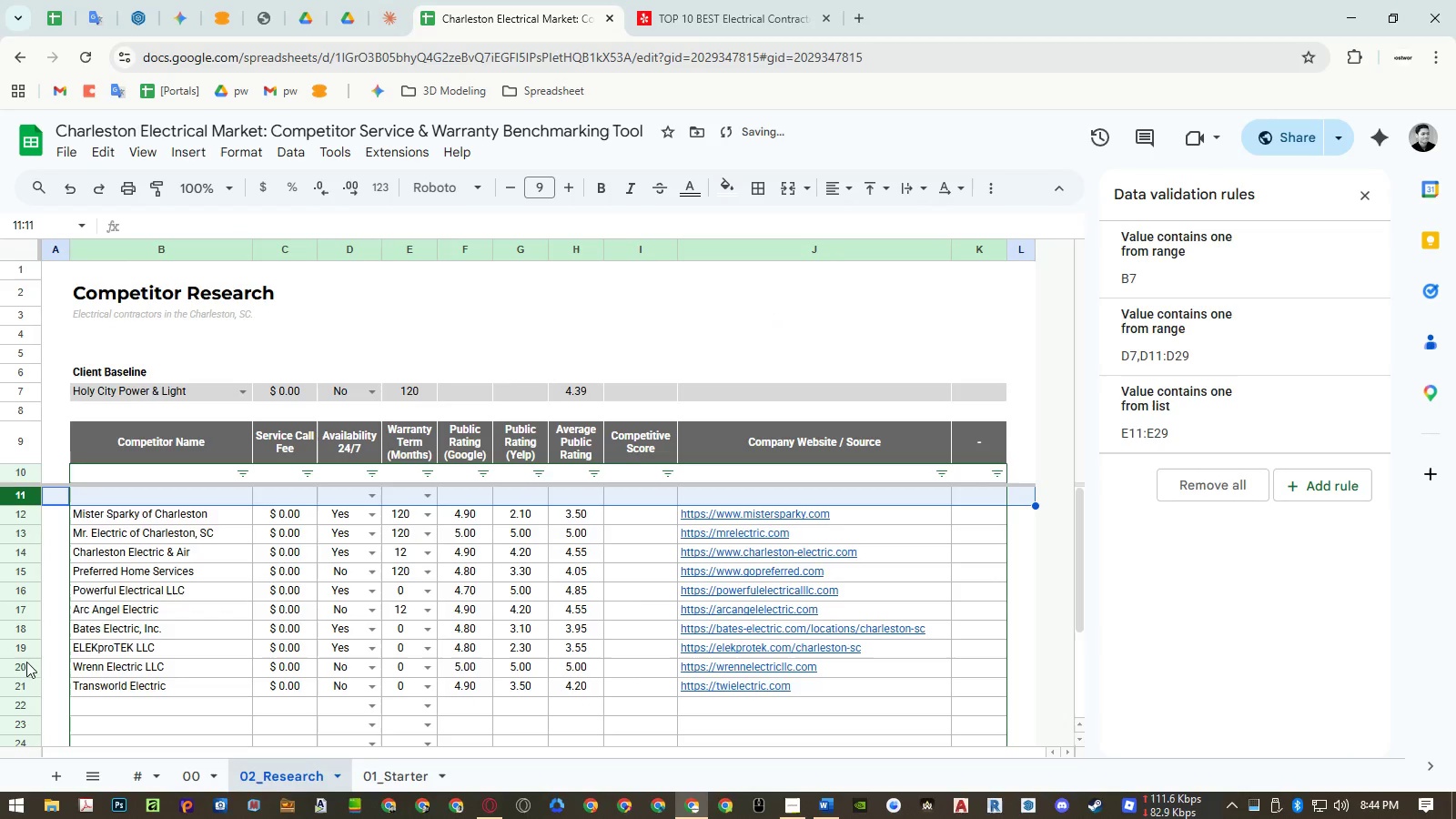 
right_click([22, 710])
 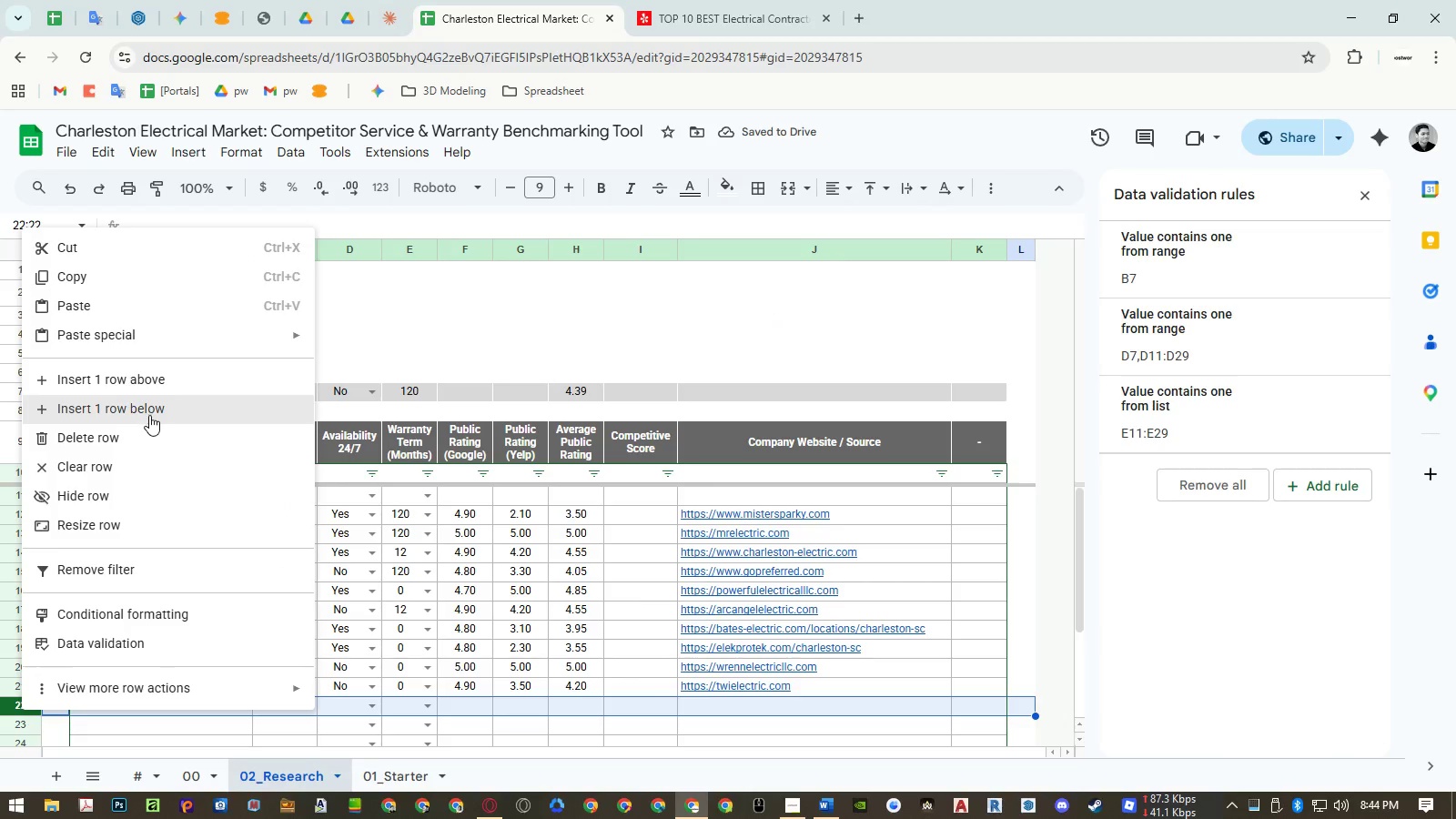 
left_click([159, 731])
 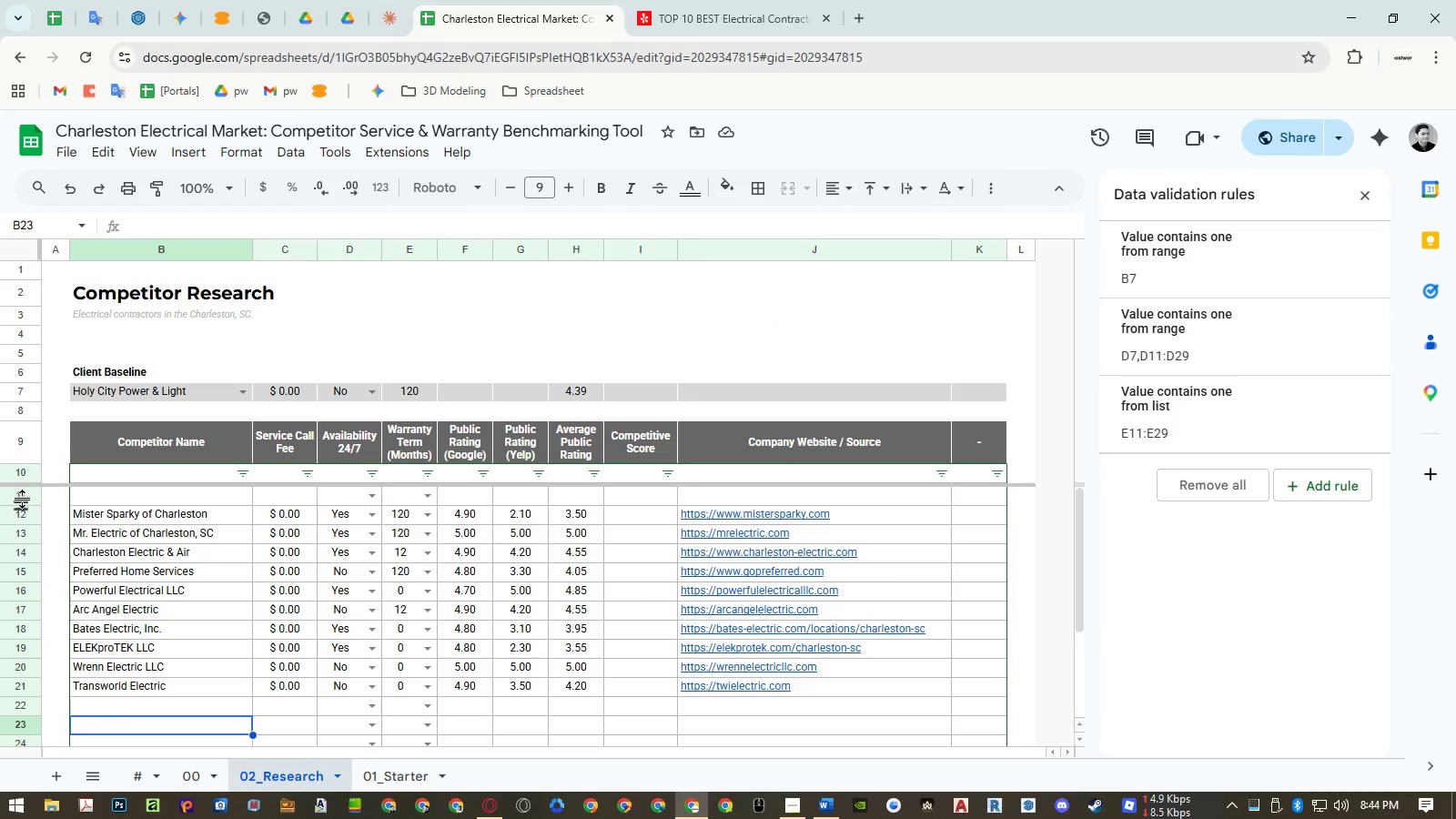 
right_click([23, 495])
 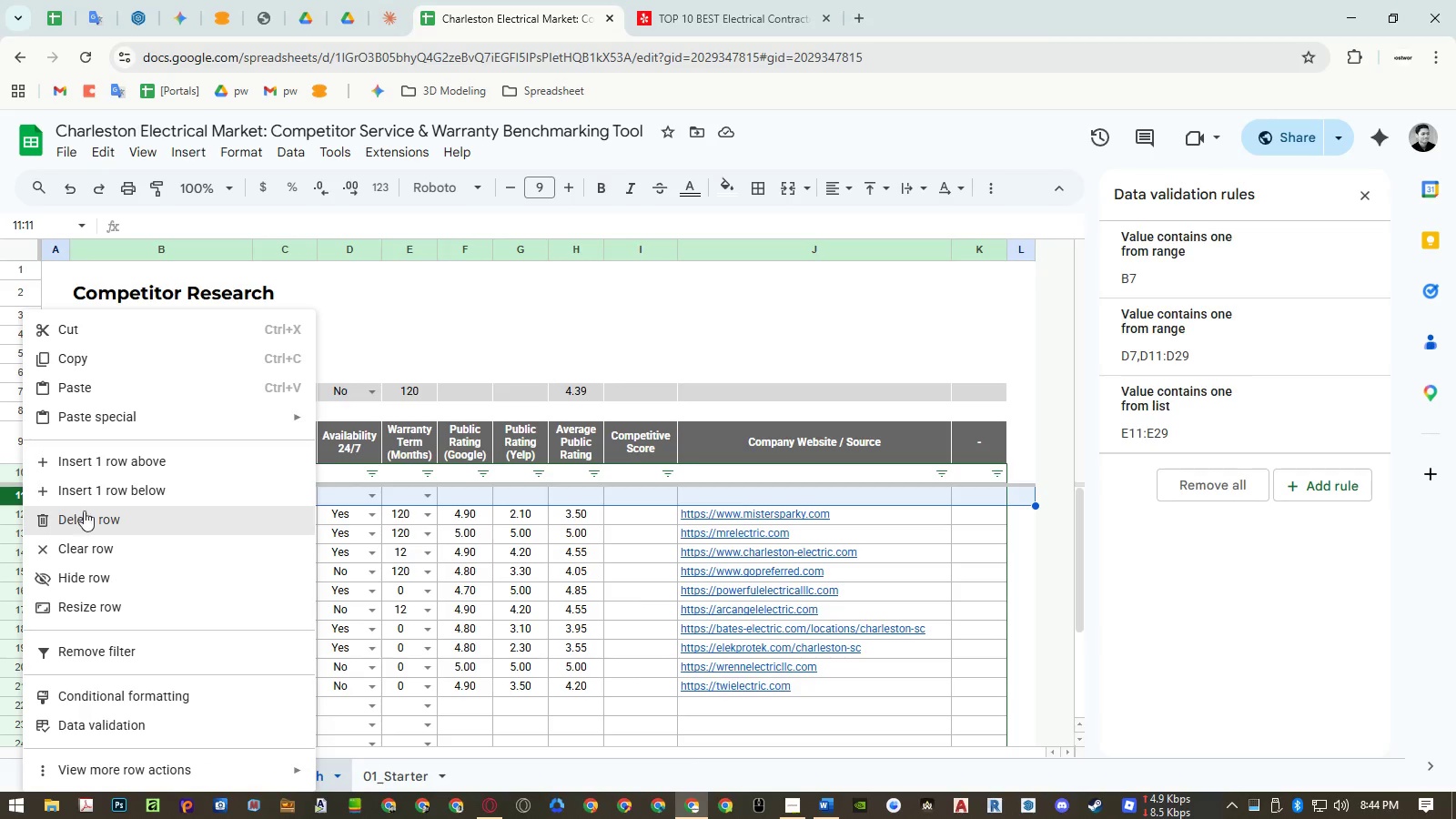 
left_click([97, 516])
 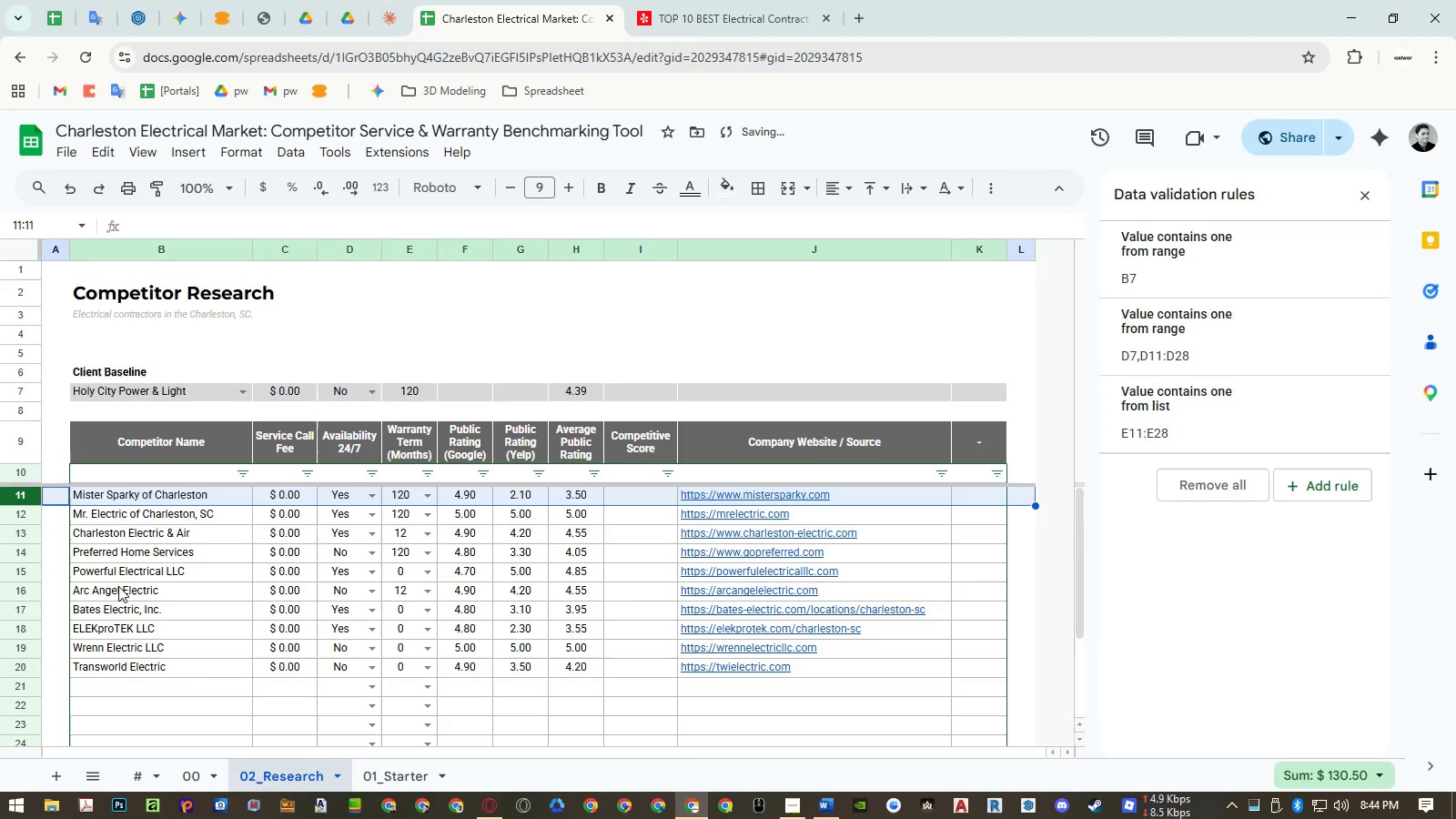 
scroll: coordinate [118, 586], scroll_direction: down, amount: 1.0
 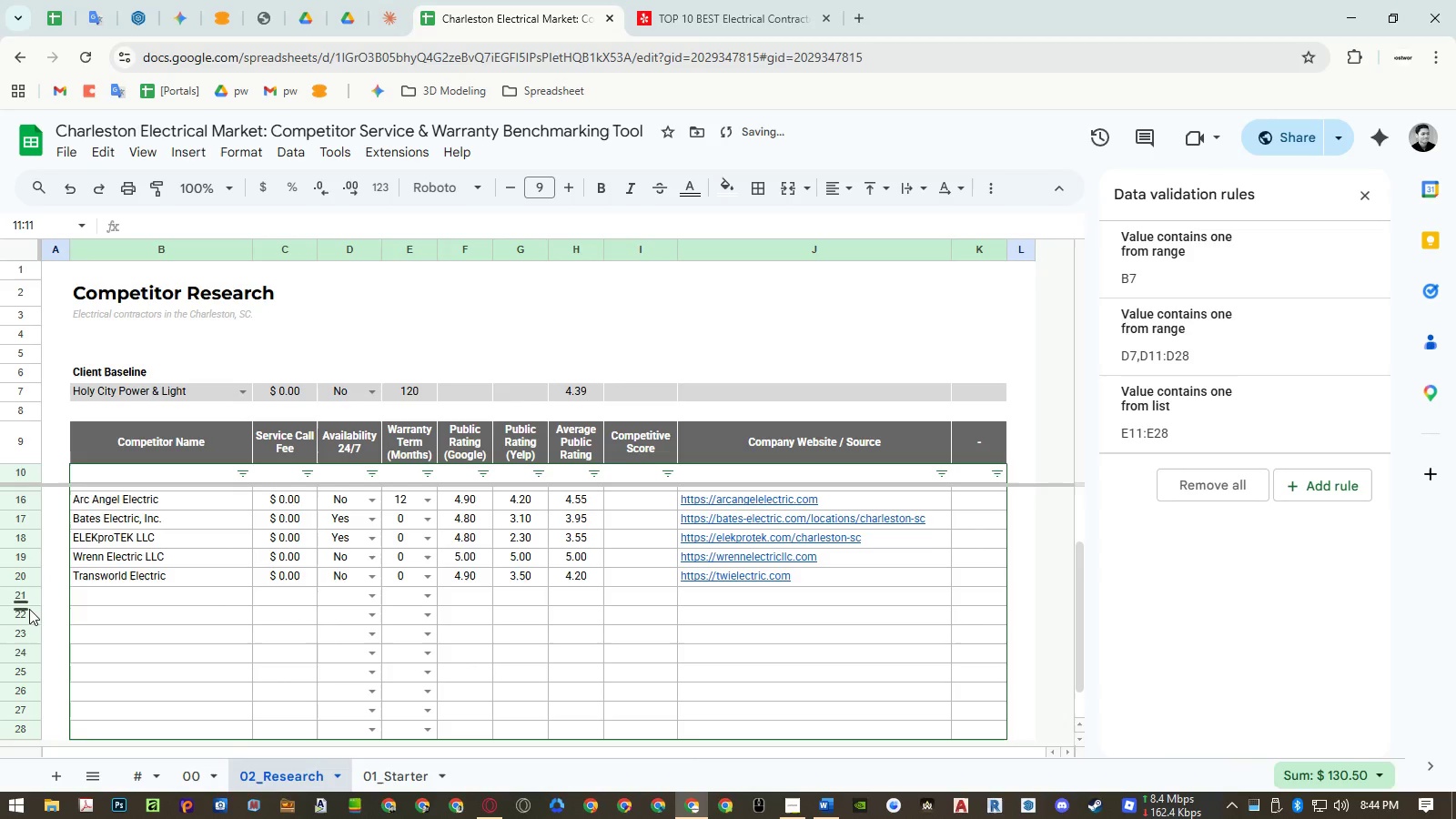 
left_click_drag(start_coordinate=[28, 615], to_coordinate=[31, 631])
 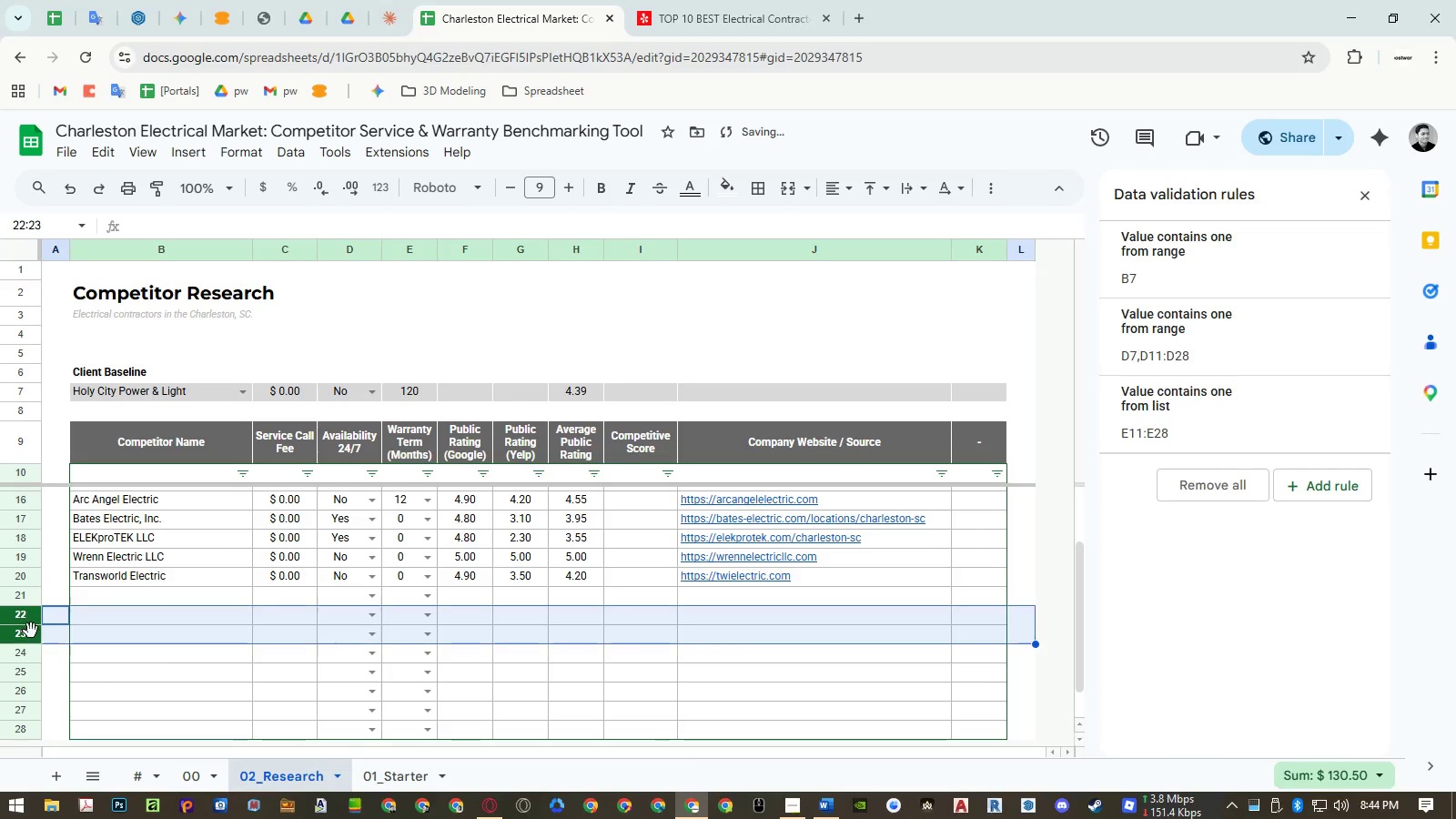 
right_click([31, 631])
 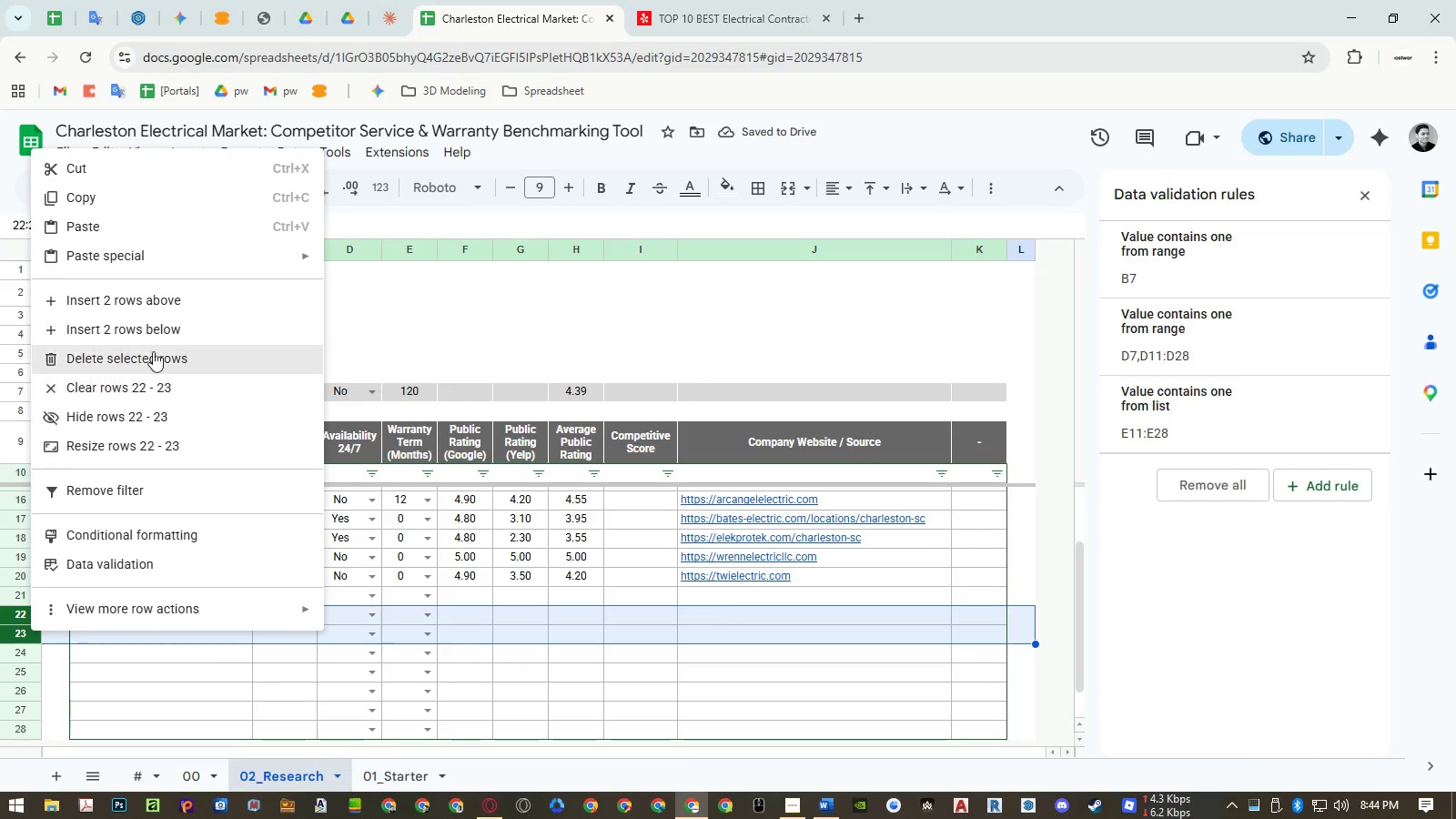 
left_click([157, 334])
 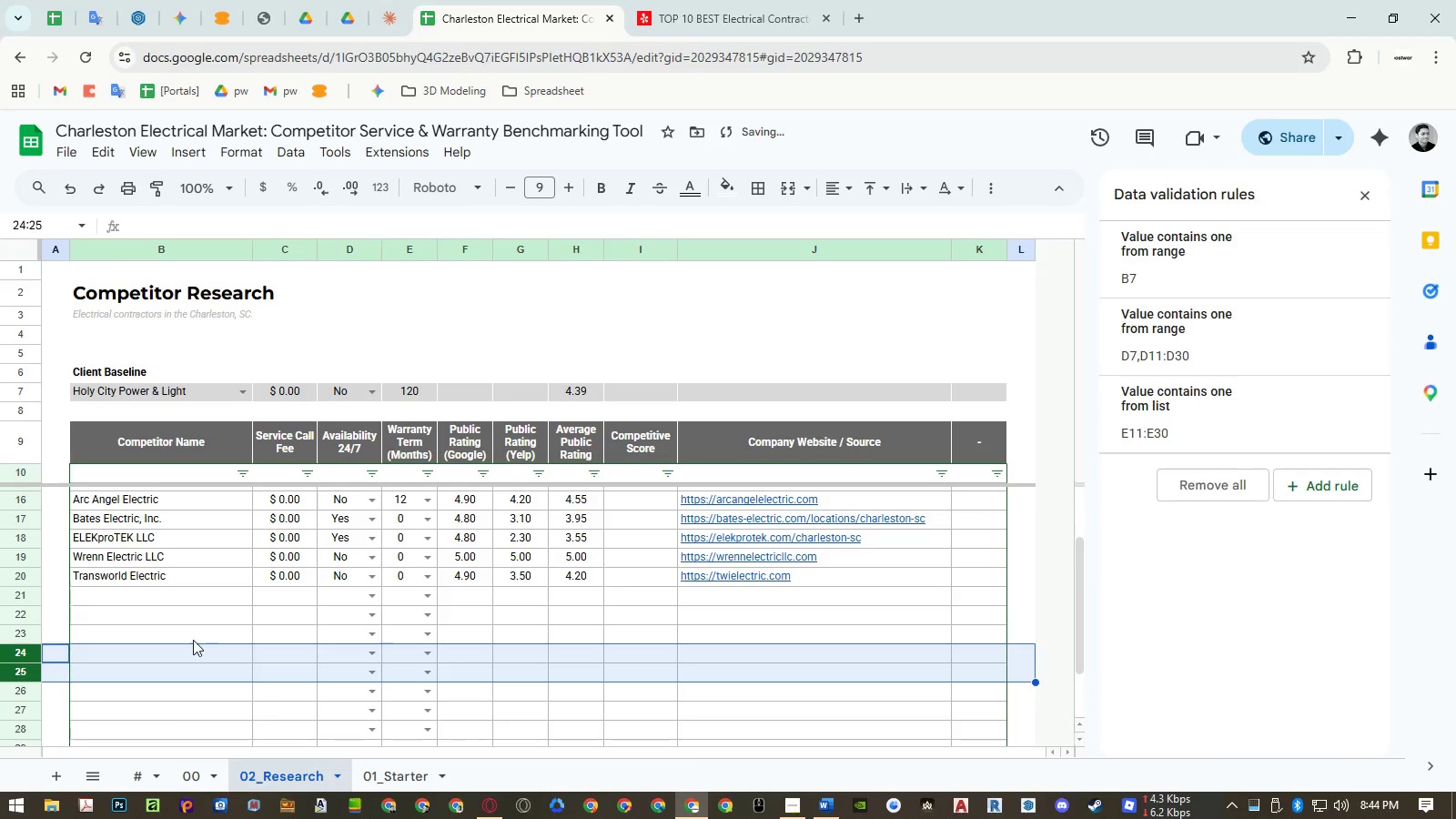 
scroll: coordinate [202, 636], scroll_direction: up, amount: 8.0
 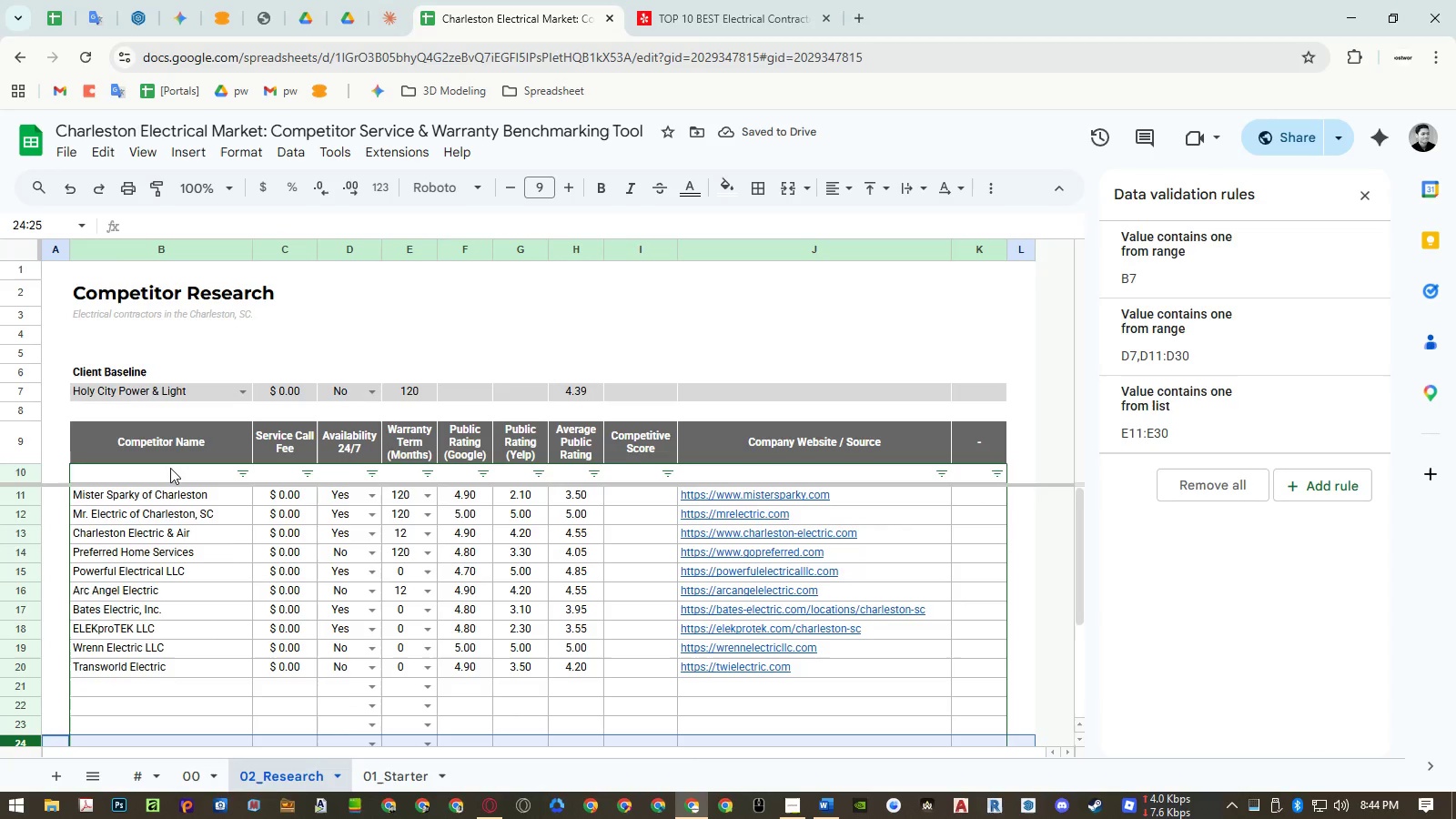 
left_click([170, 468])
 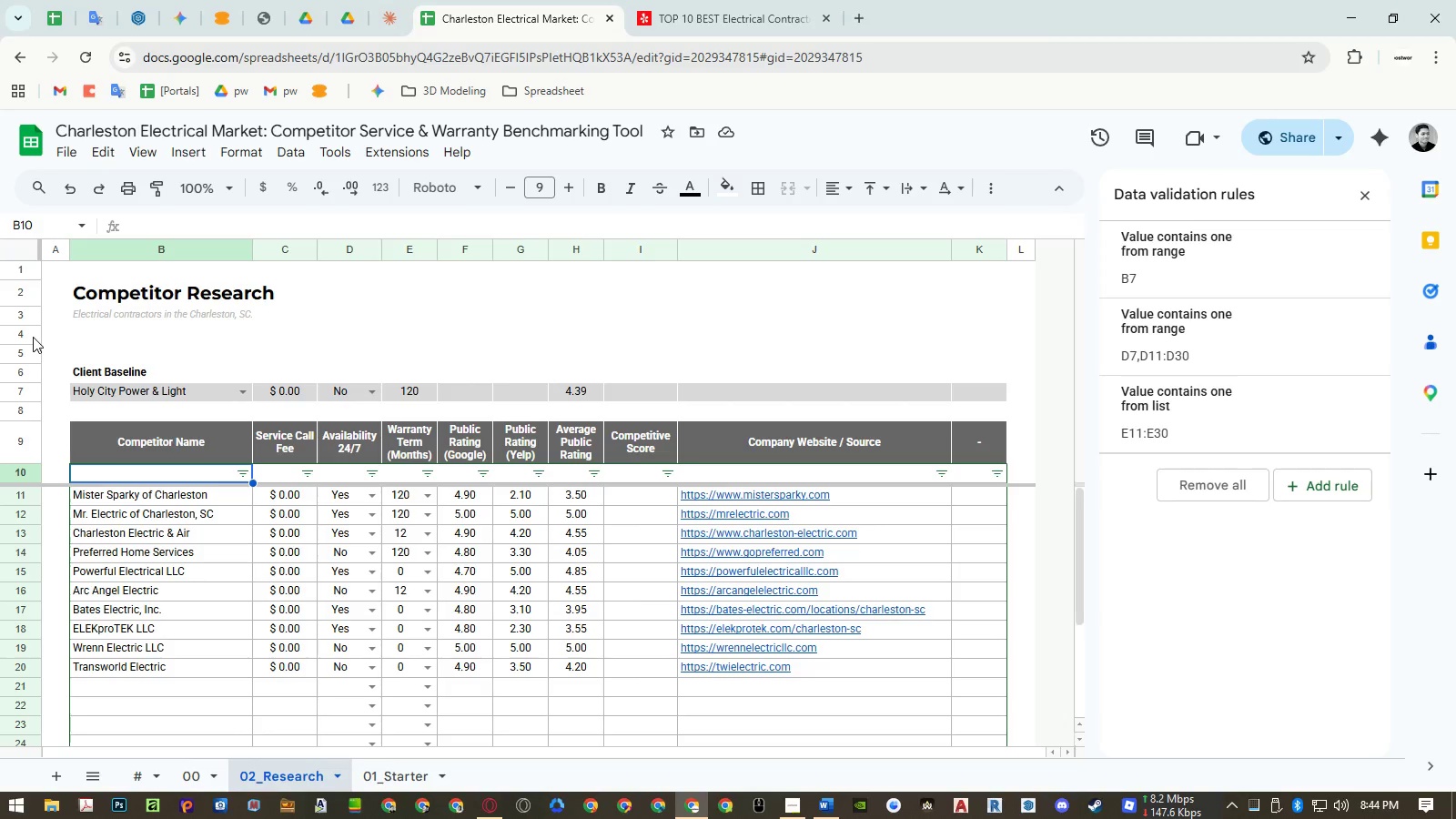 
wait(6.23)
 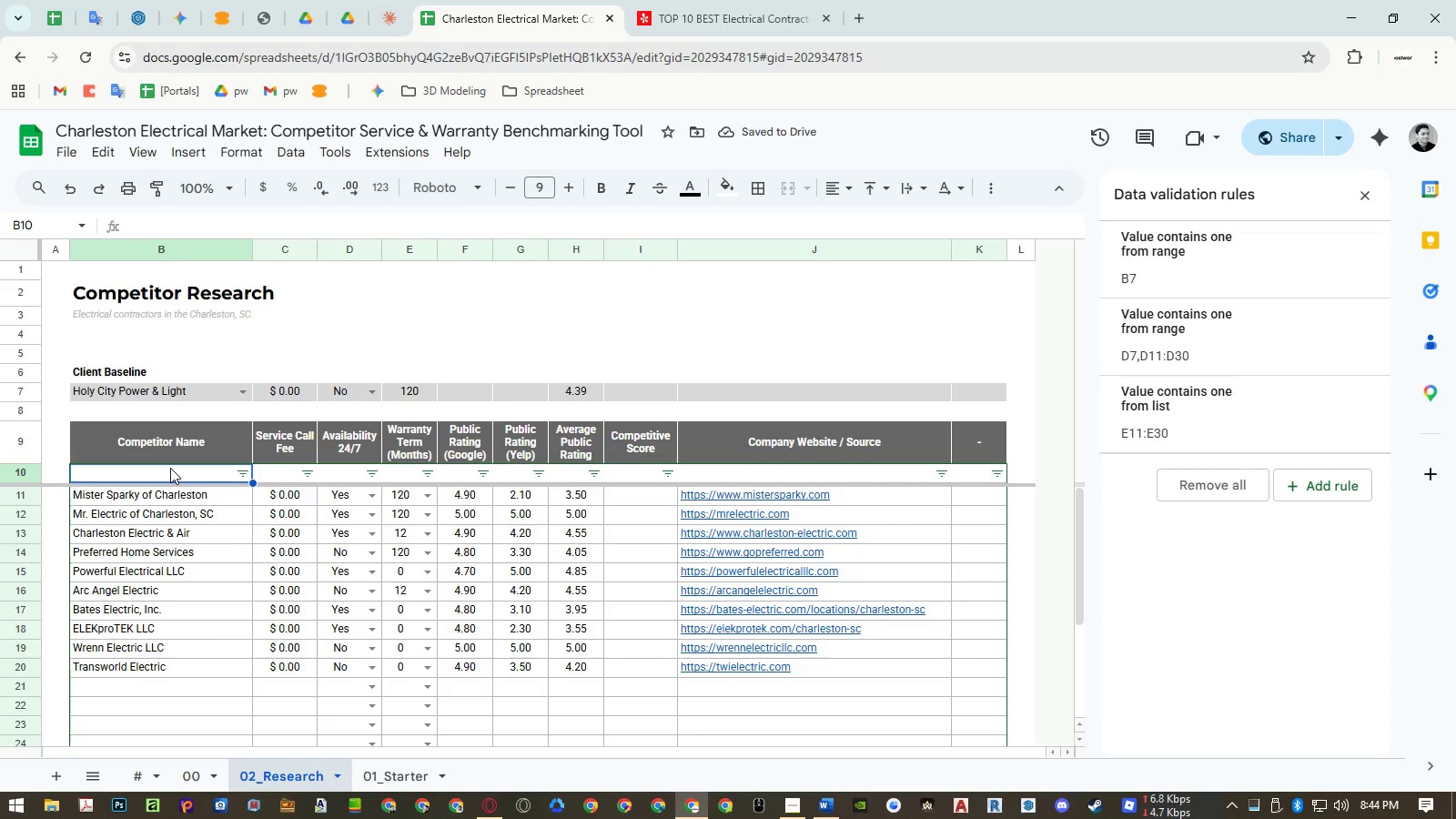 
right_click([18, 410])
 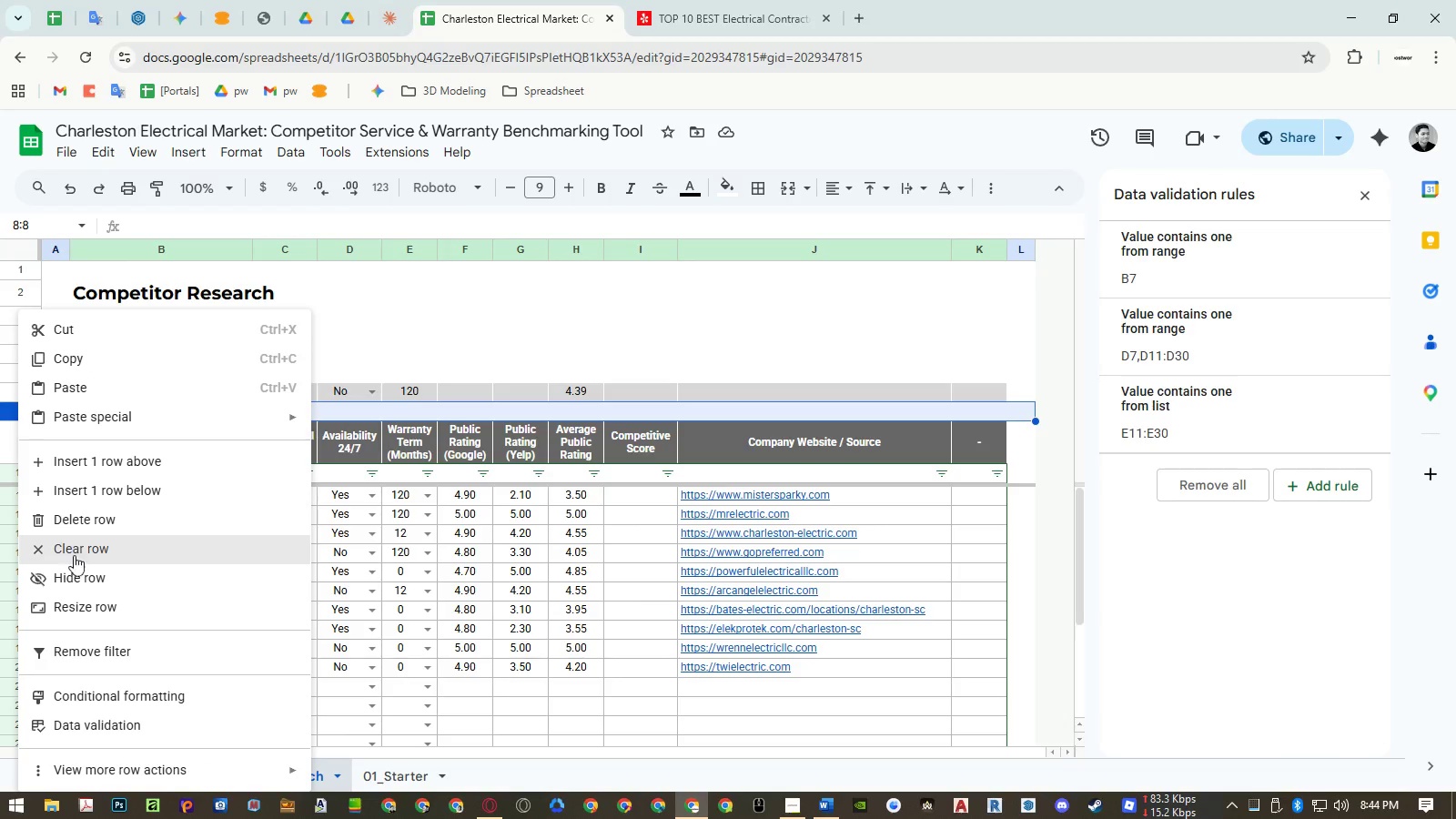 
left_click([75, 574])
 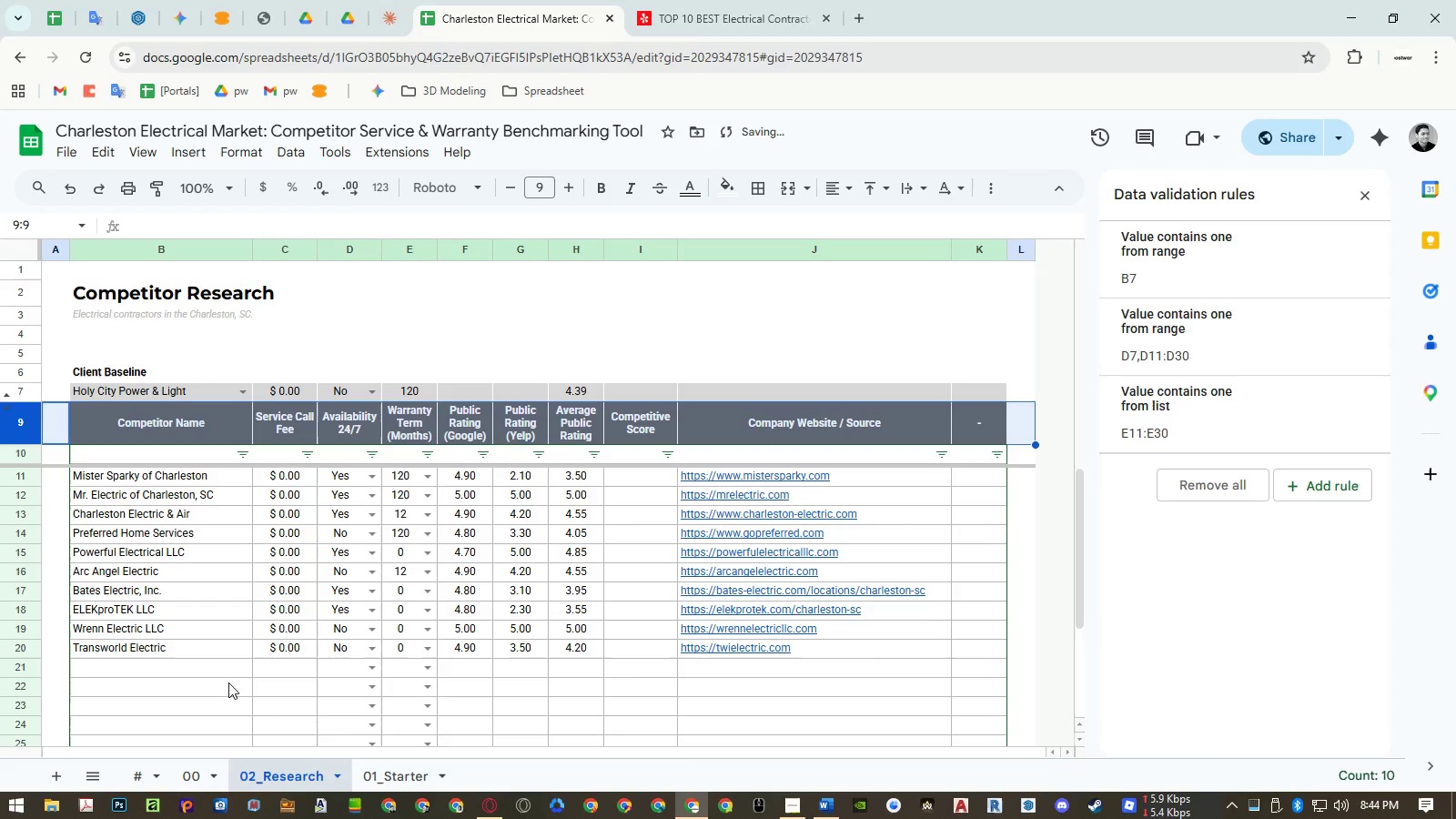 
double_click([248, 688])
 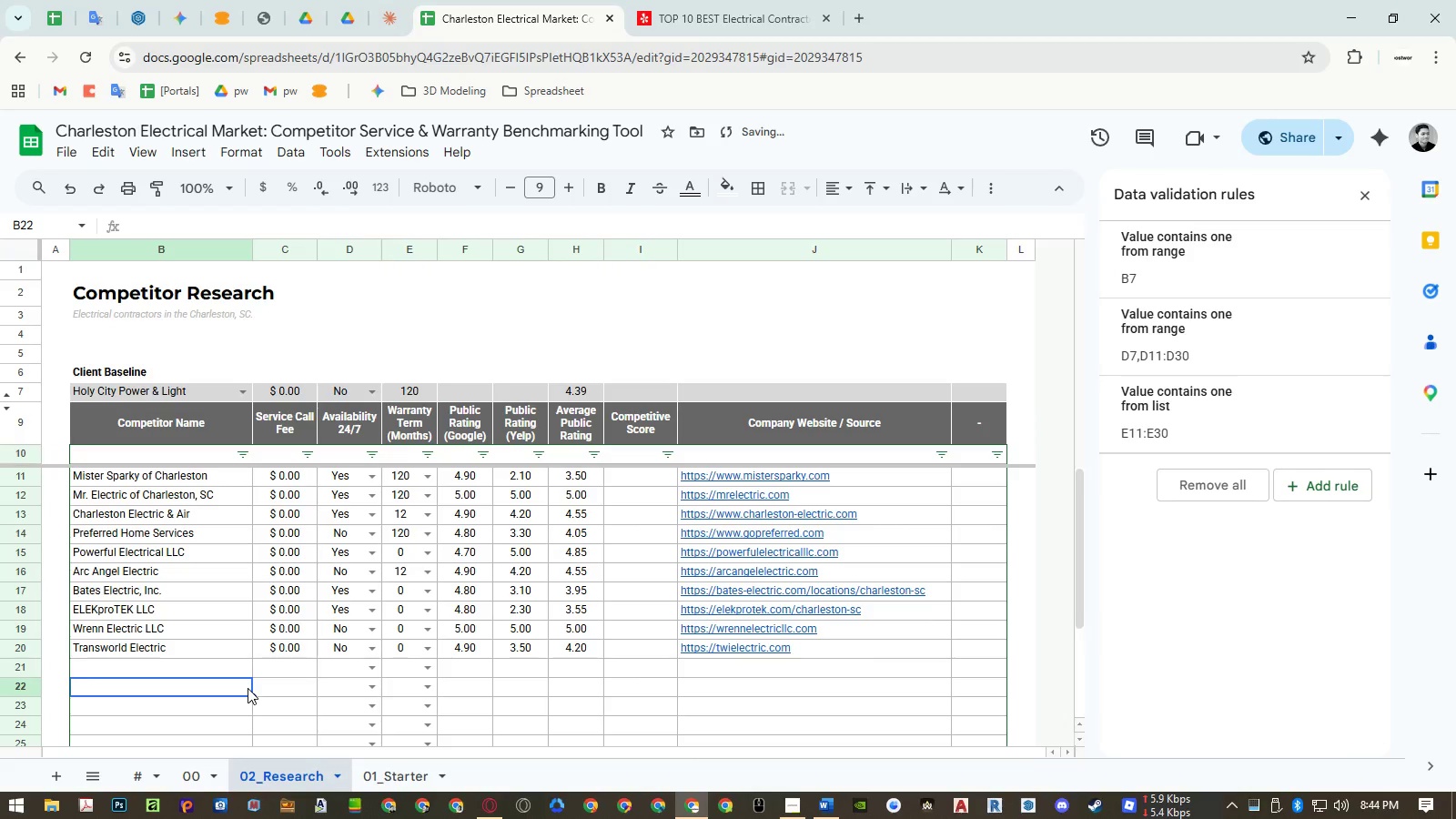 
hold_key(key=ControlLeft, duration=1.5)
 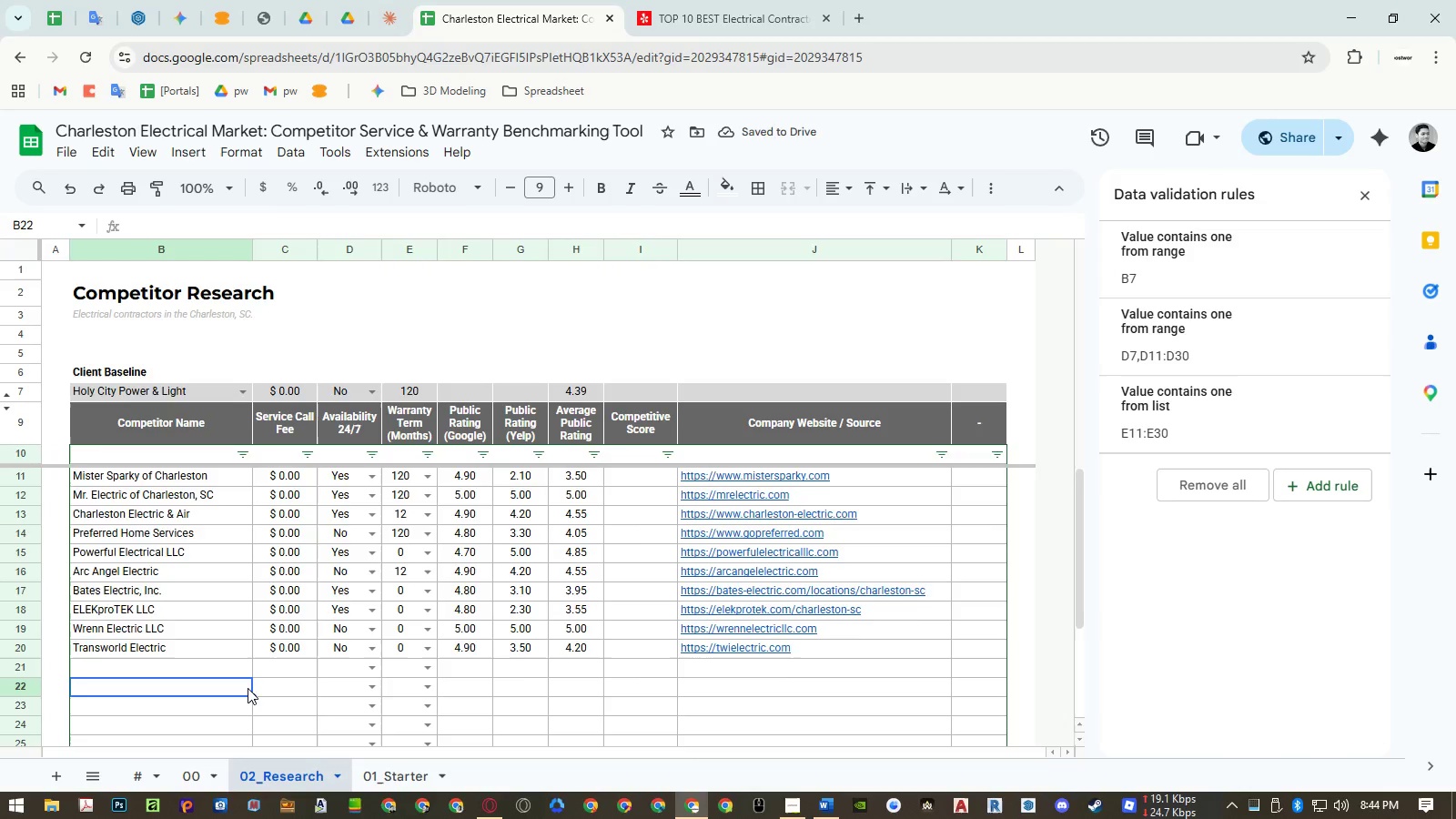 
key(Control+ControlLeft)
 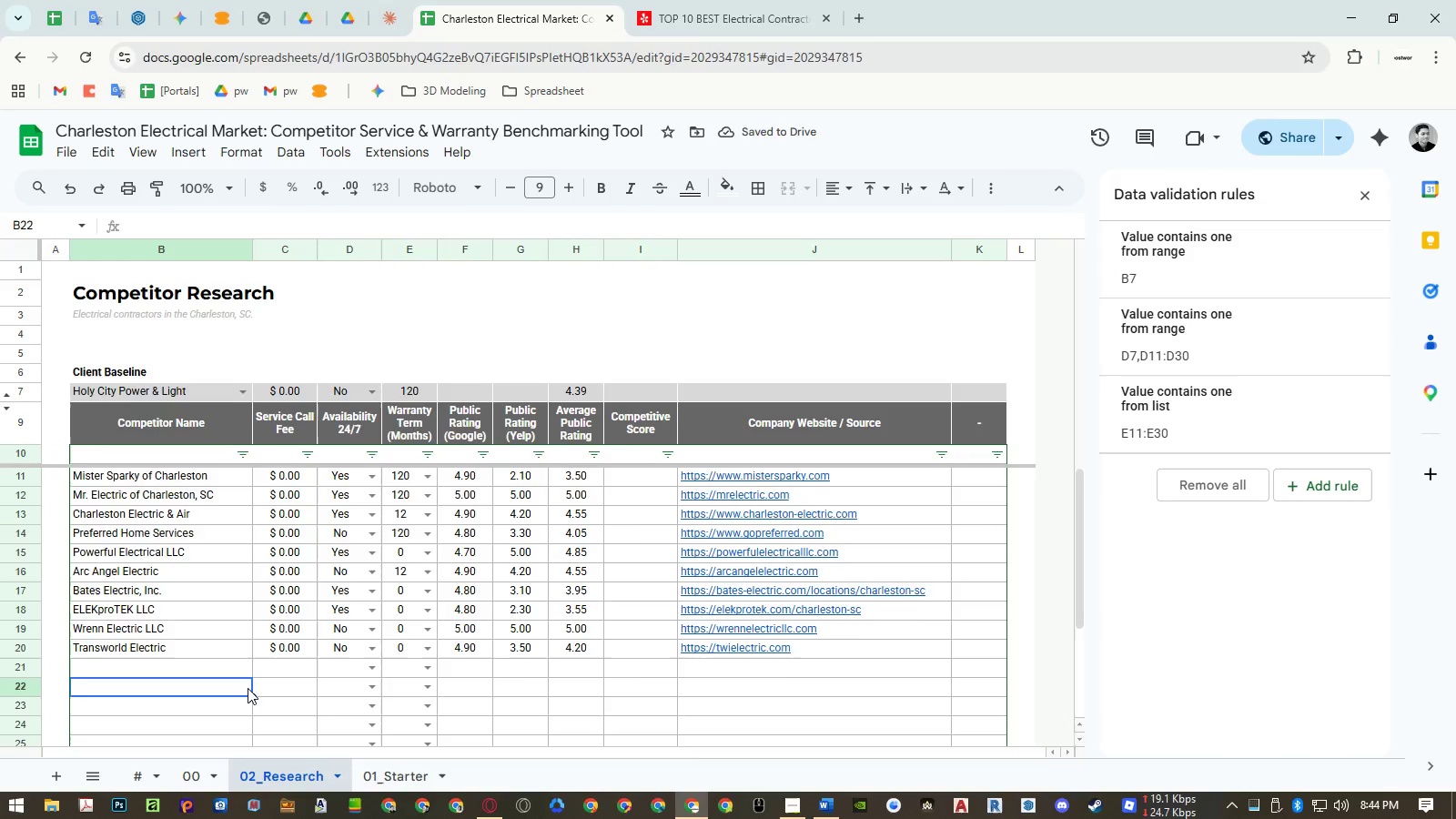 
key(Control+ControlLeft)
 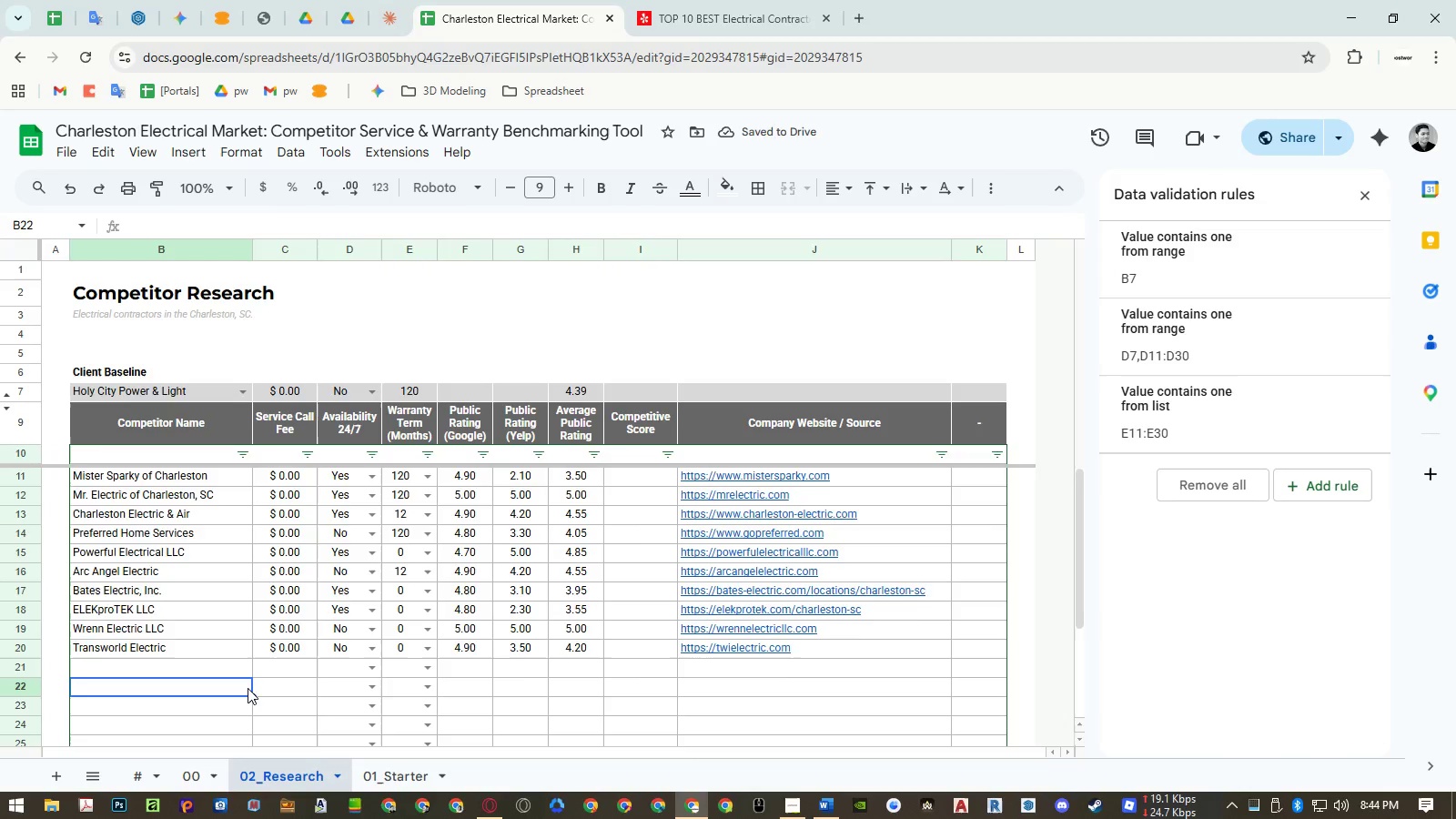 
key(Control+ControlLeft)
 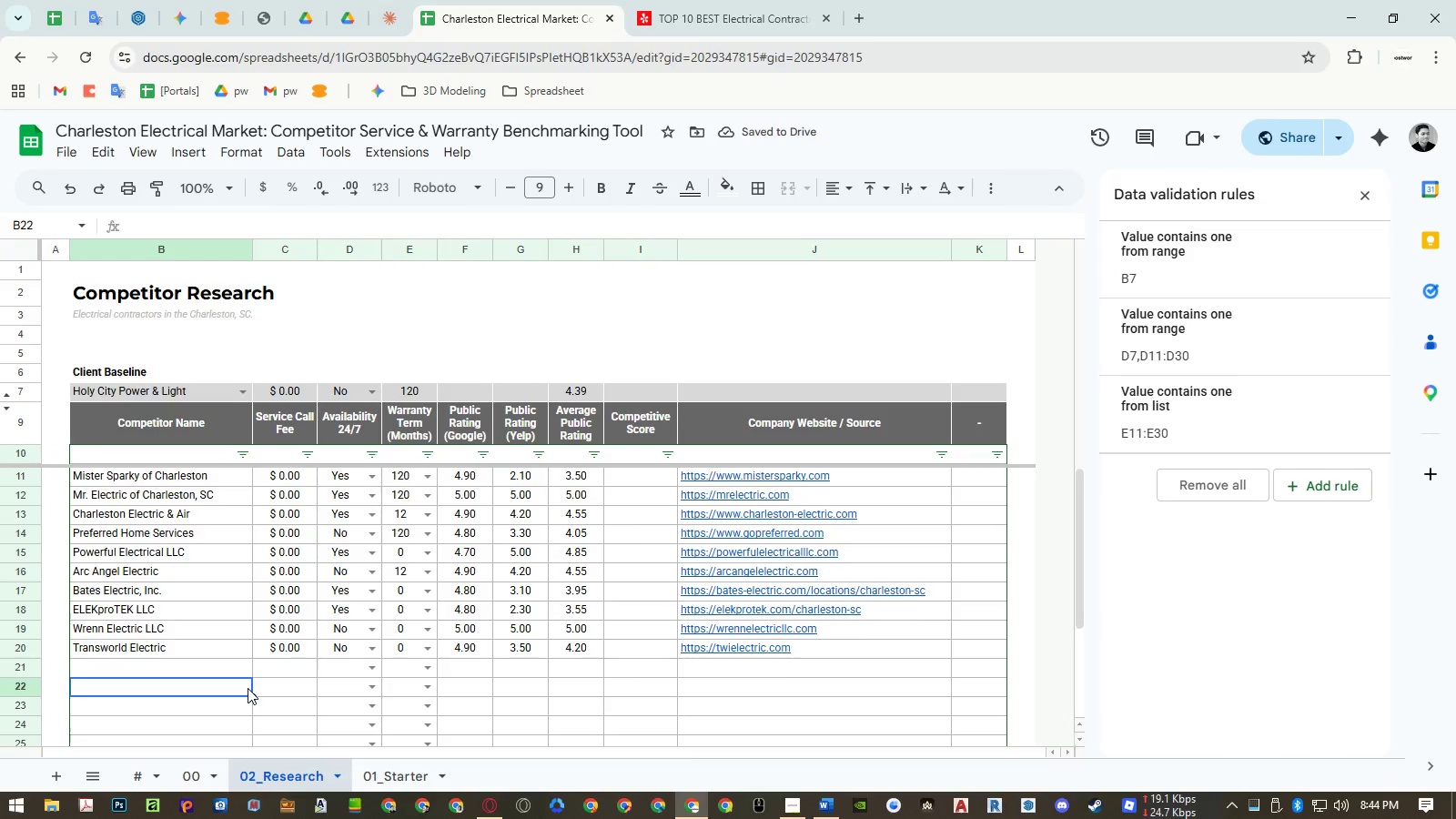 
key(Control+ControlLeft)
 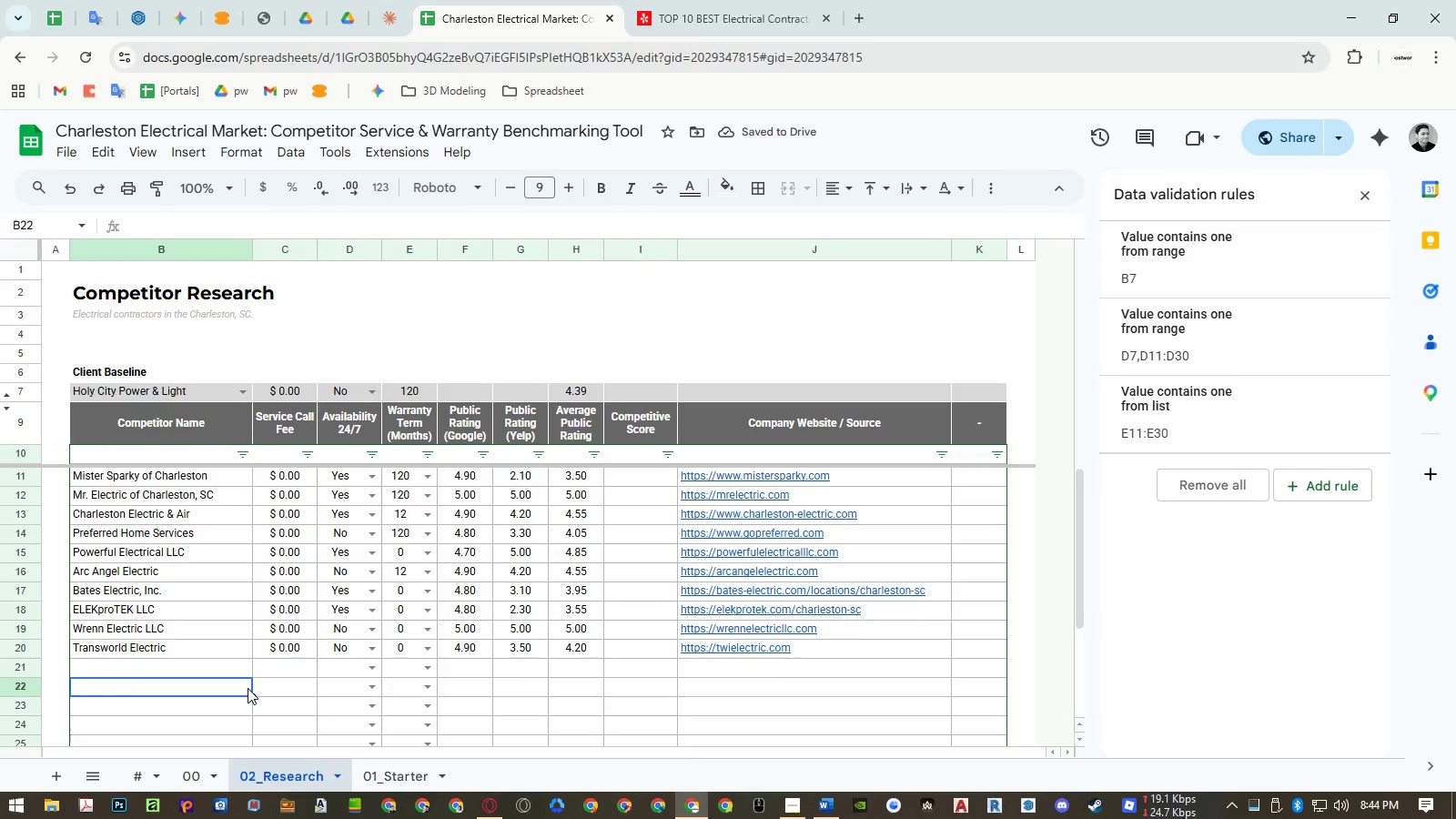 
key(Control+ControlLeft)
 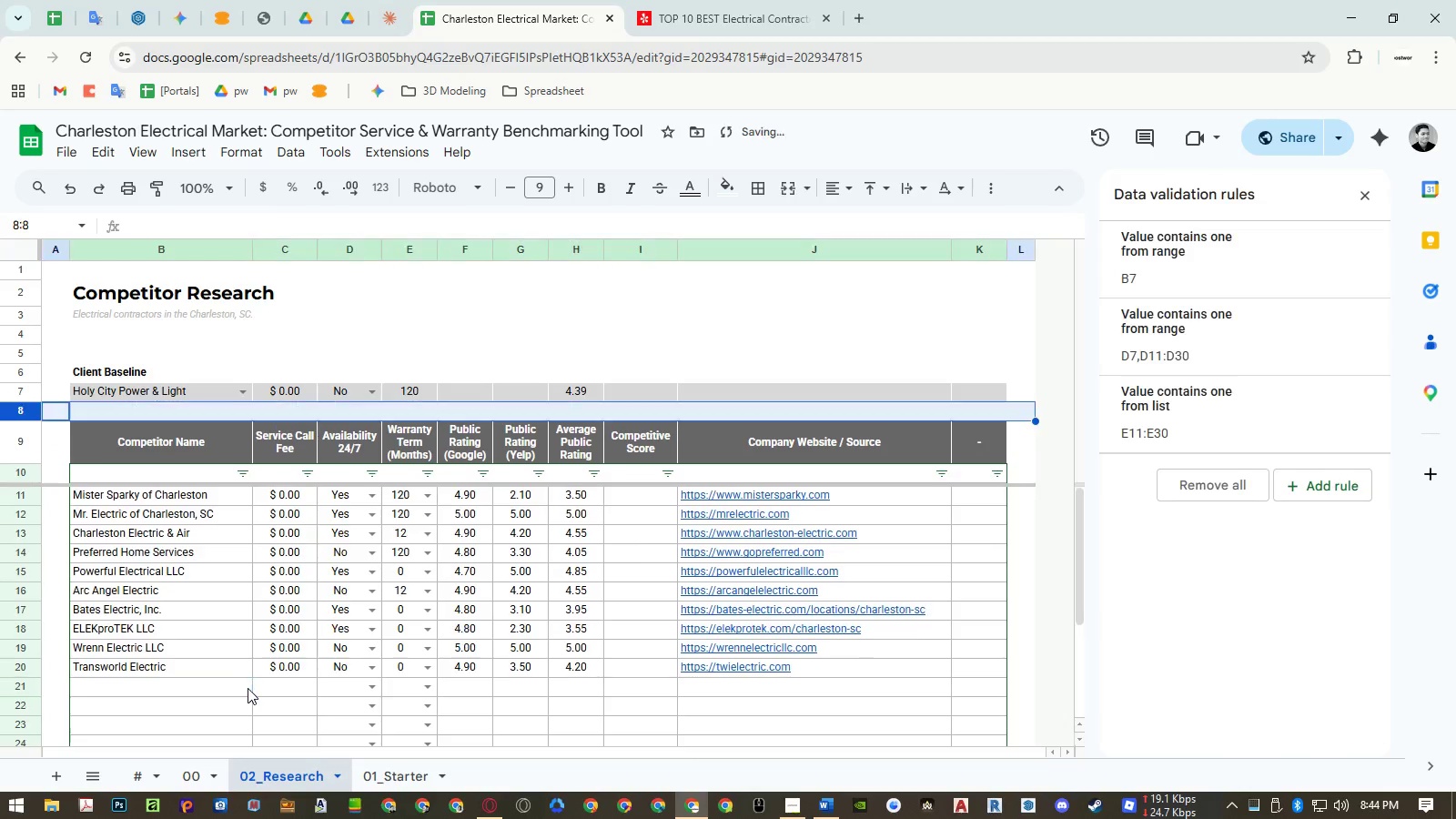 
key(Control+Z)
 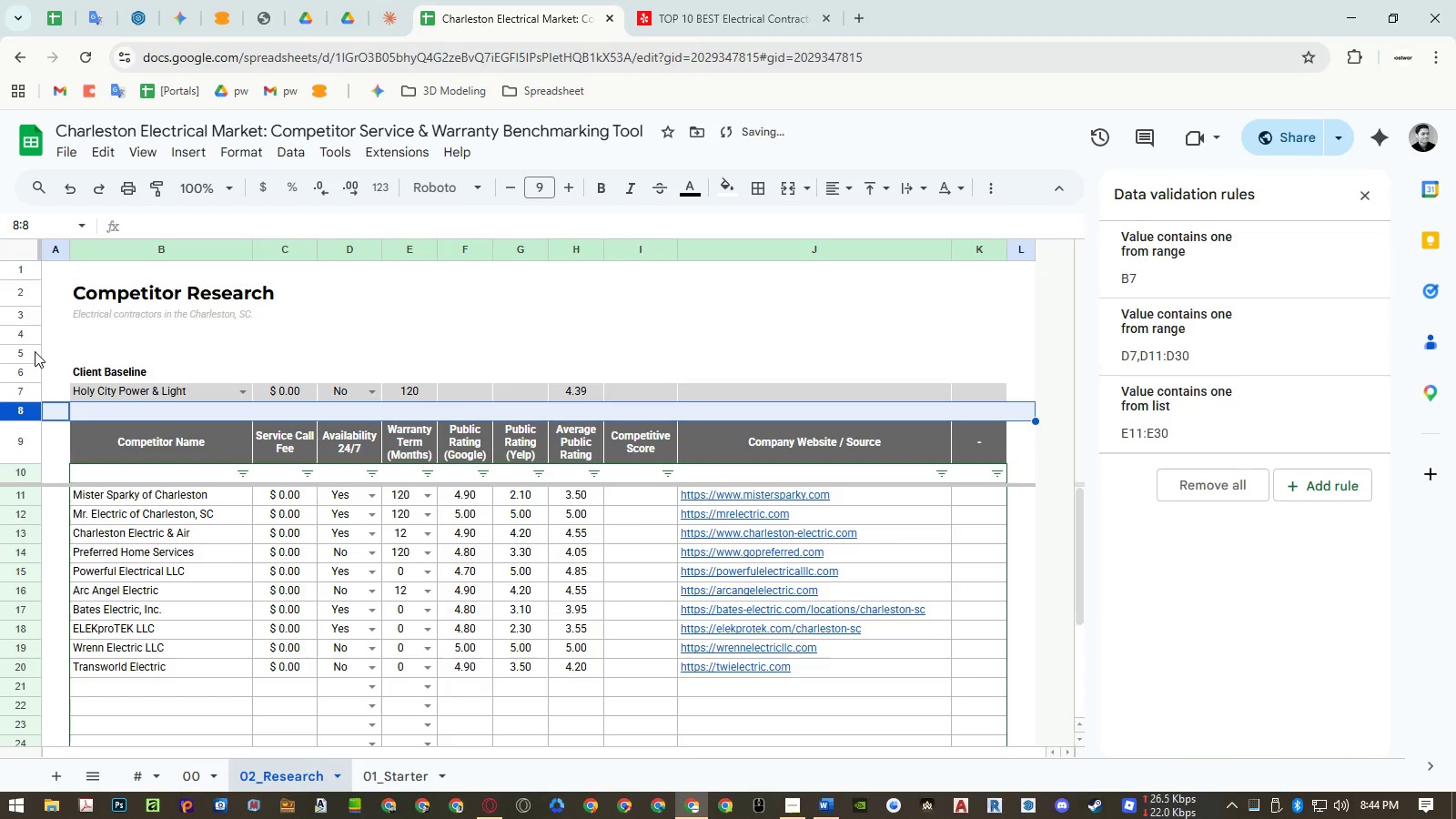 
right_click([34, 334])
 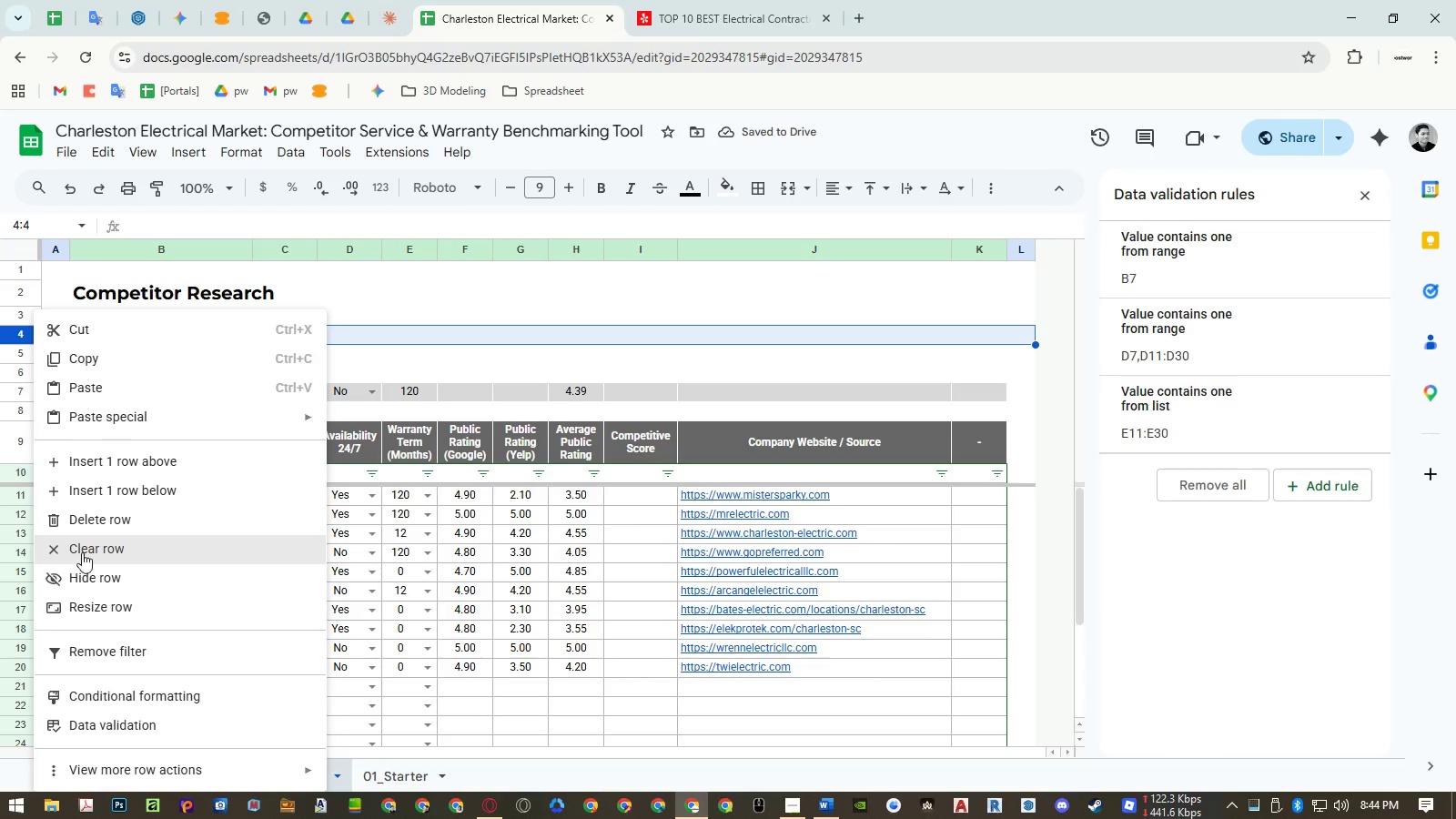 
left_click([85, 578])
 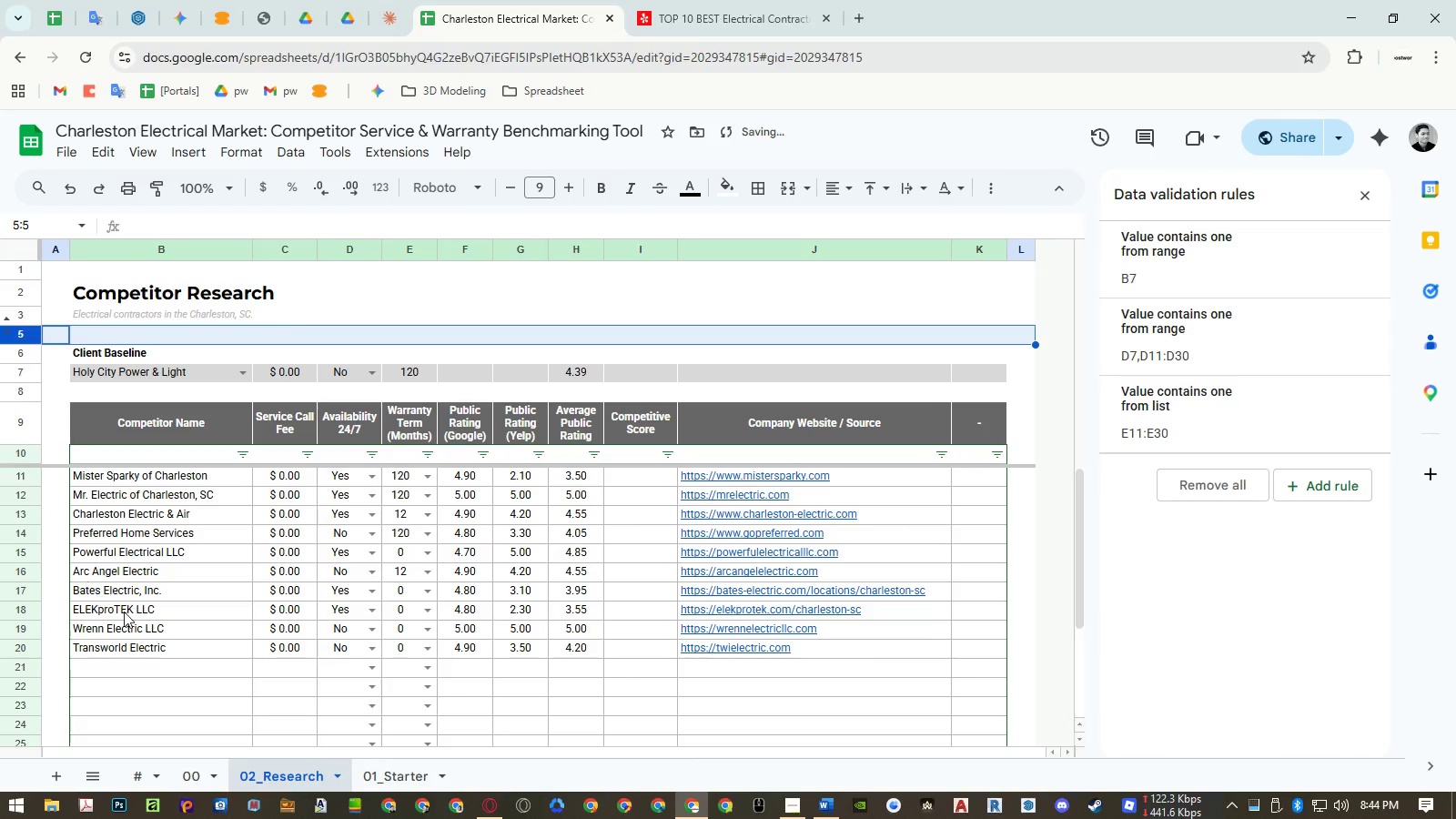 
double_click([131, 614])
 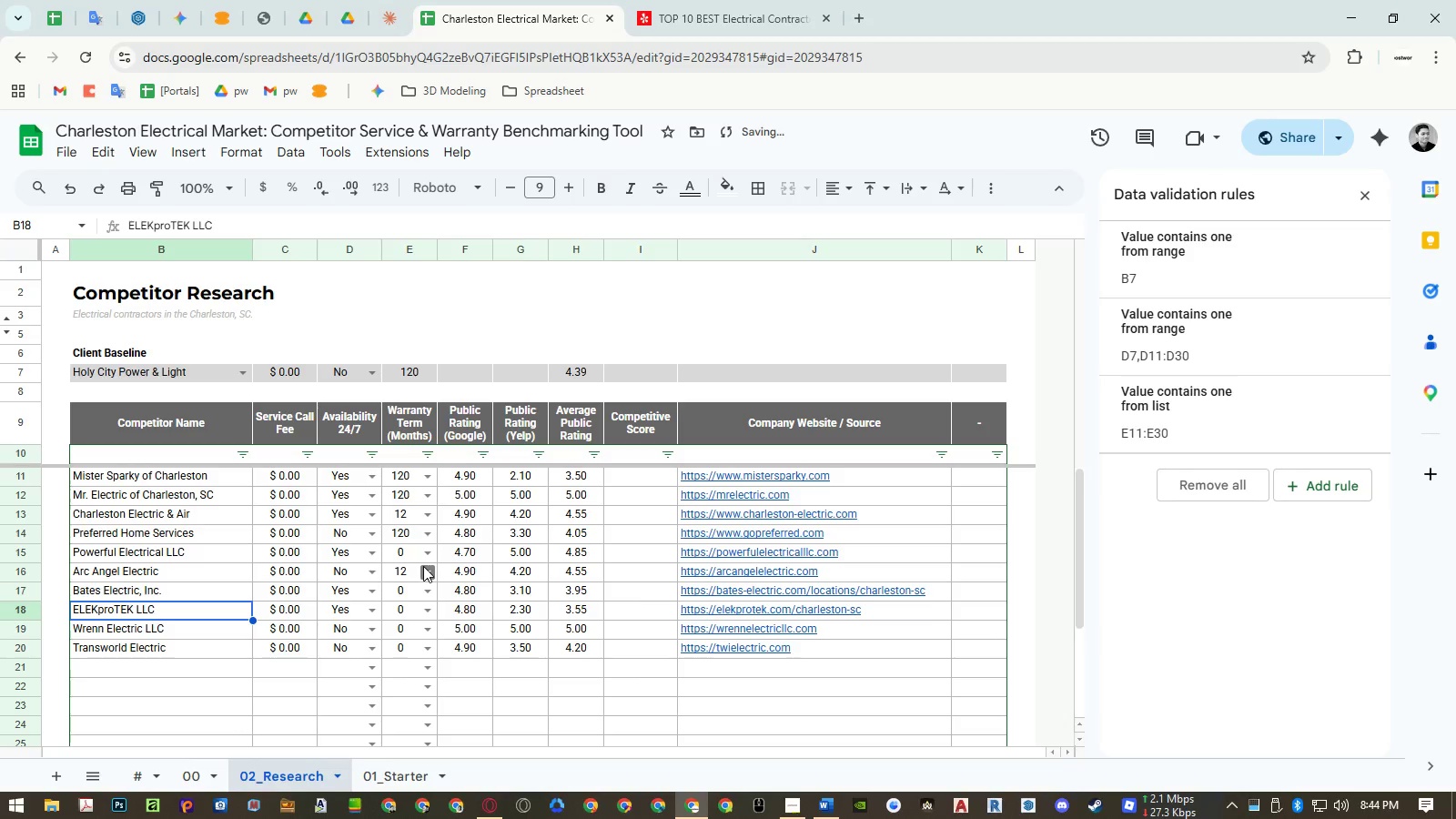 
key(Control+ControlRight)
 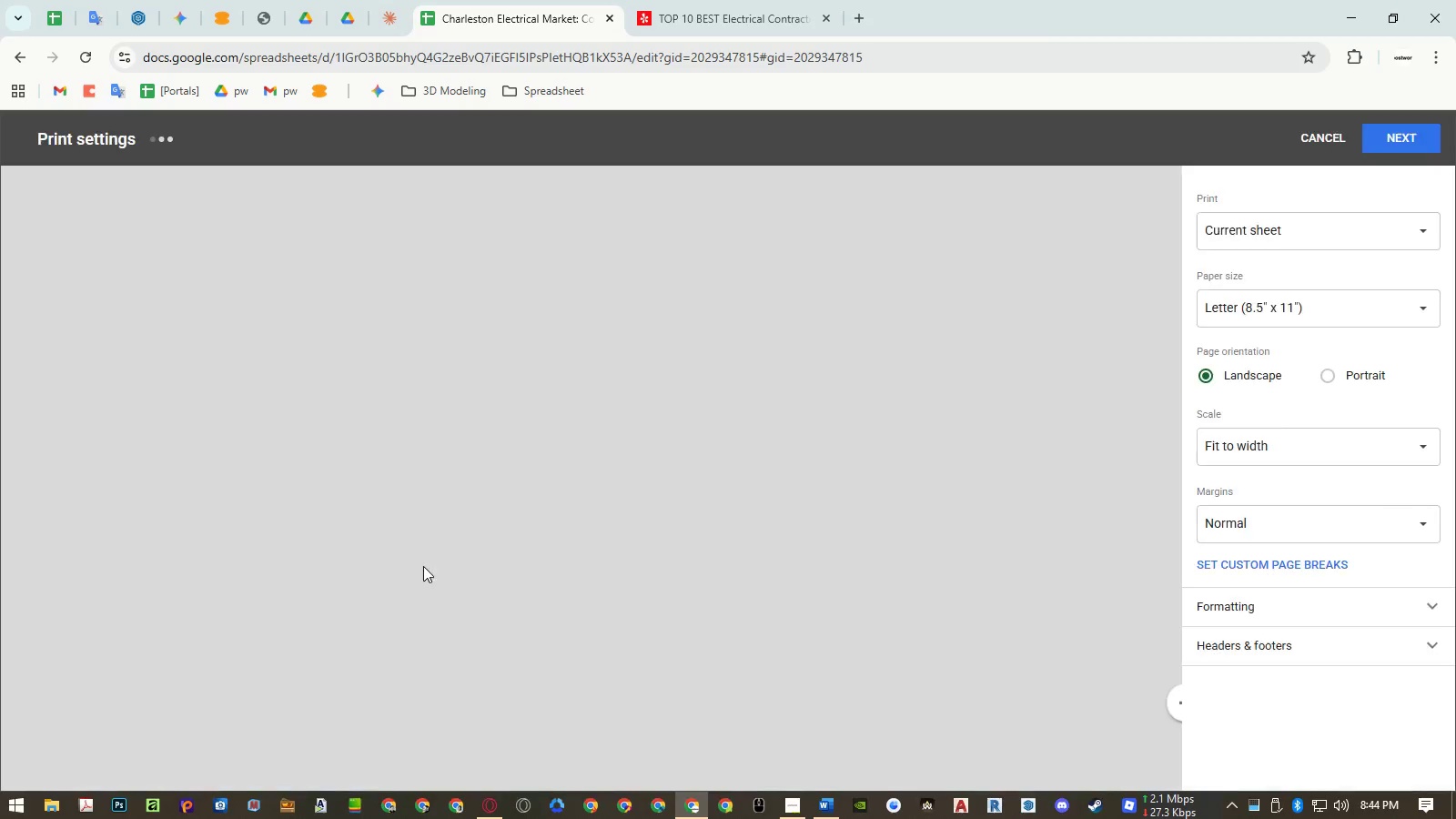 
key(Control+P)
 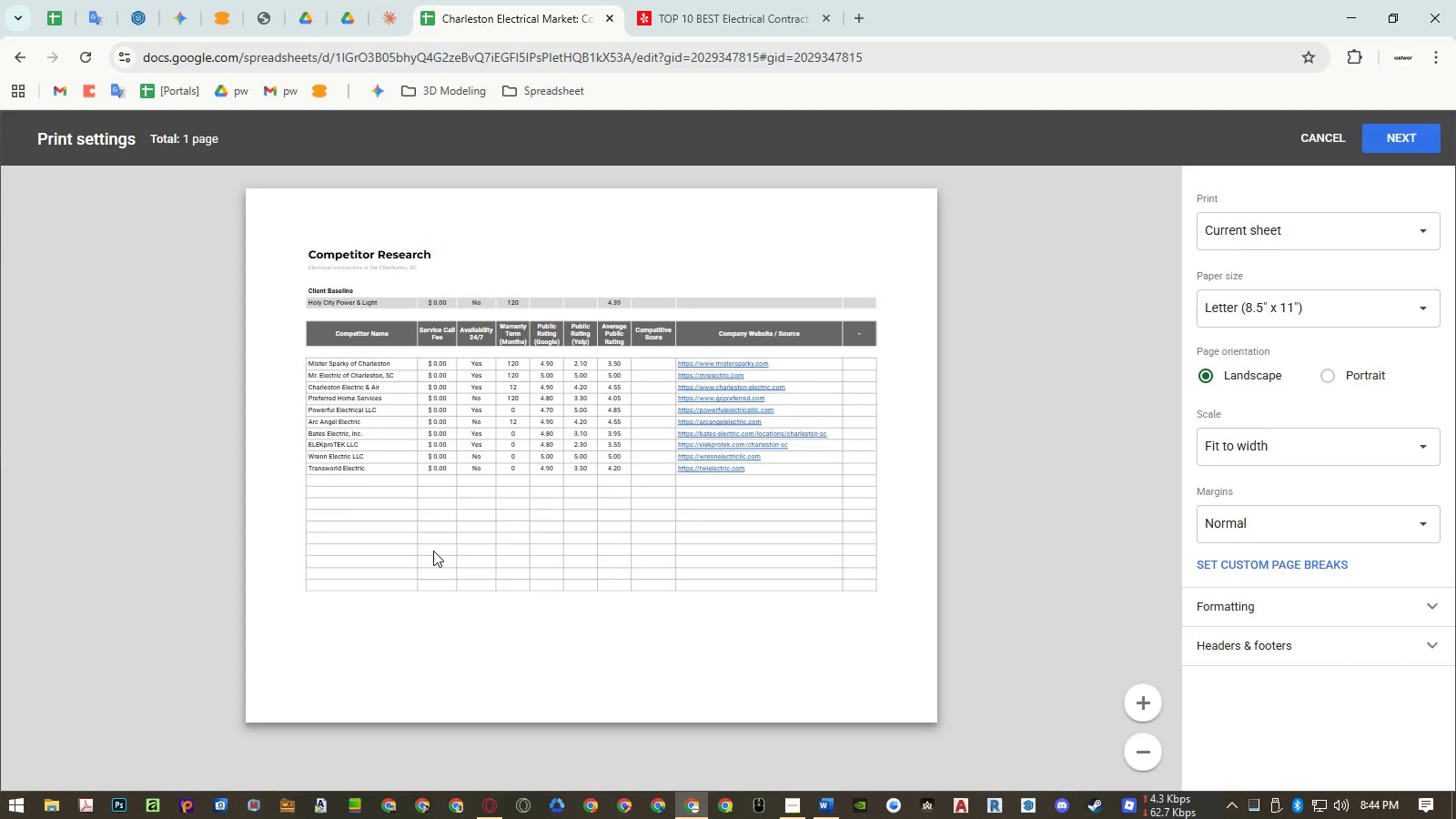 
key(Escape)
 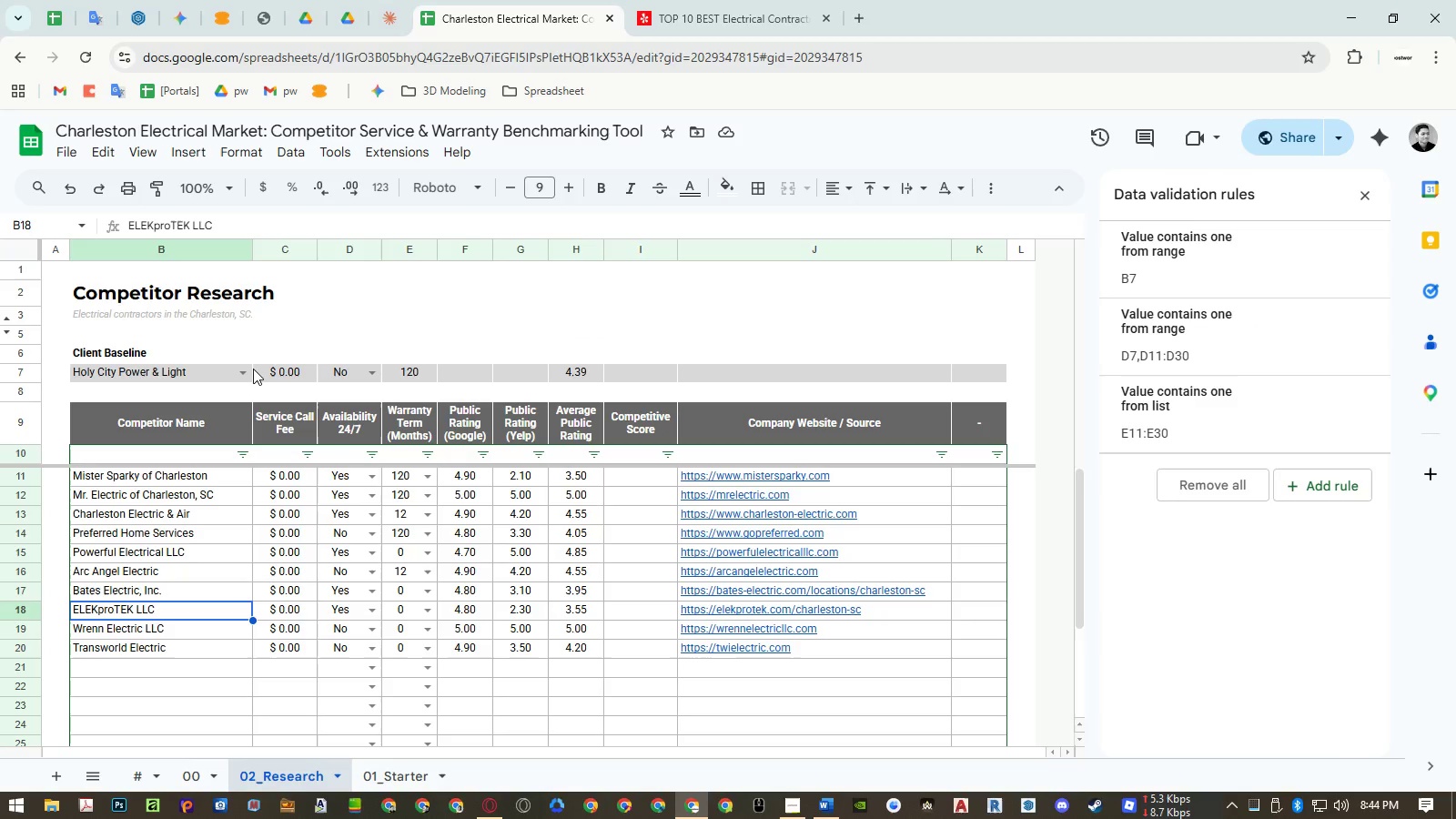 
left_click([234, 364])
 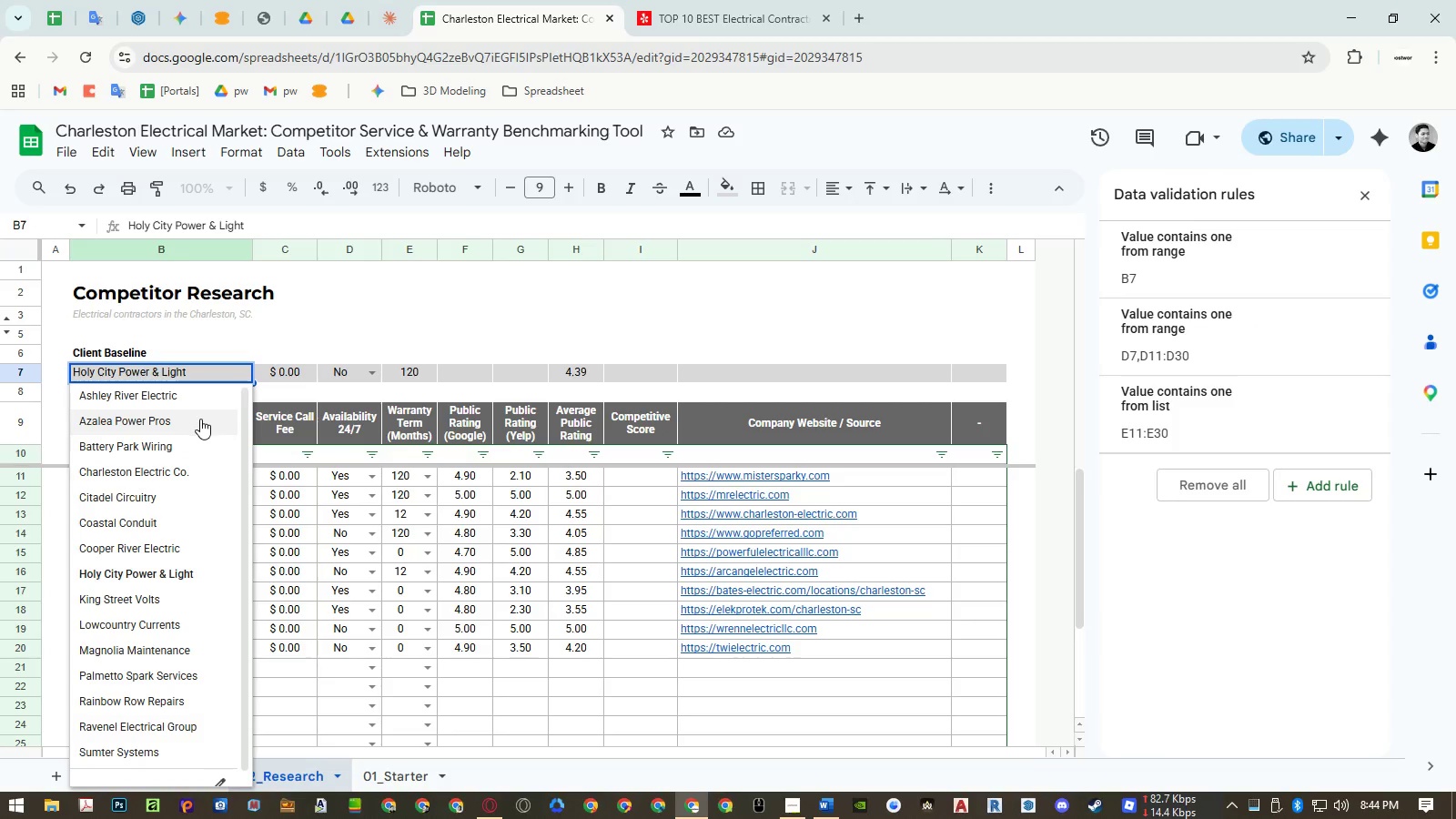 
left_click([200, 419])
 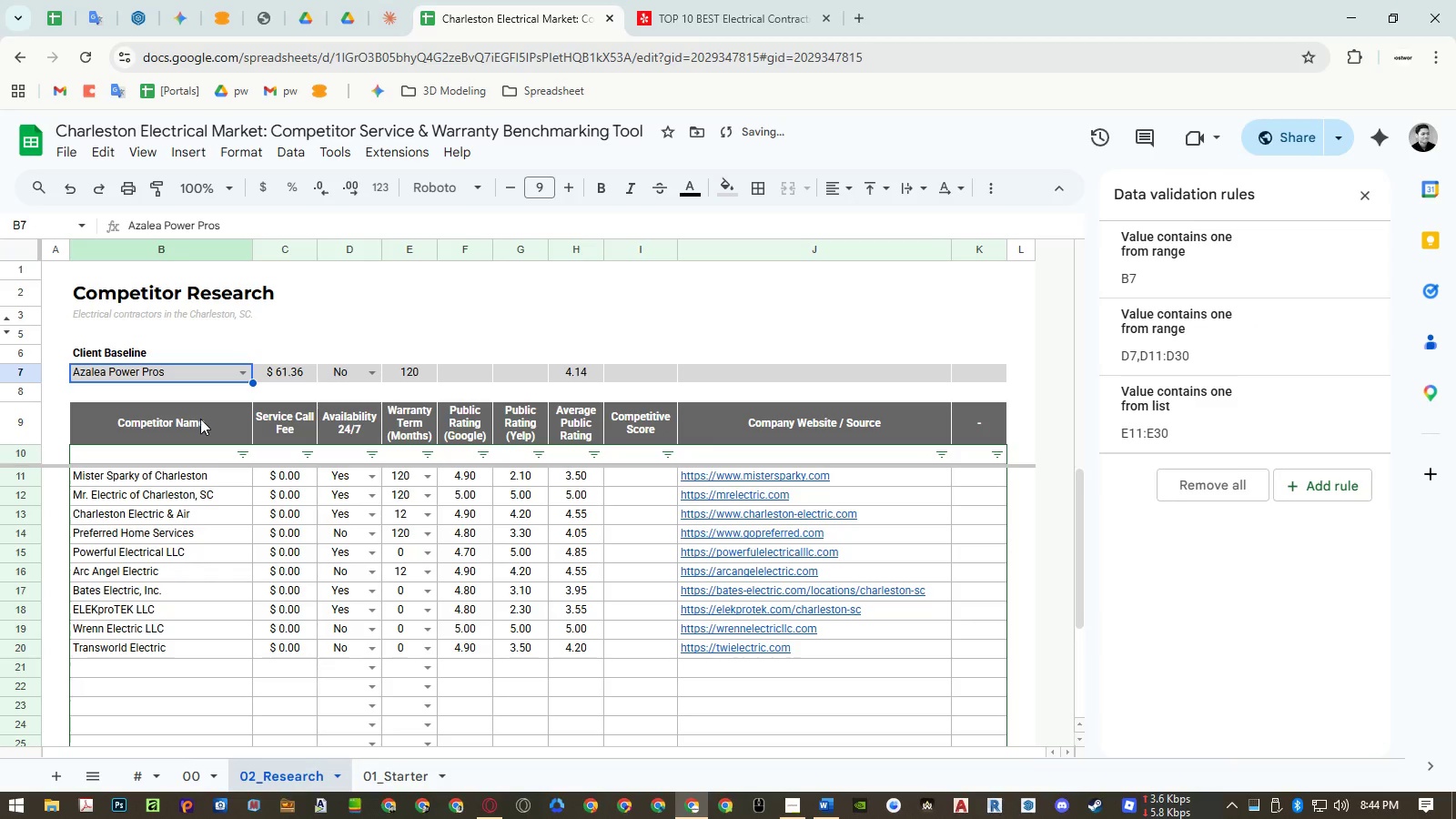 
key(Control+Z)
 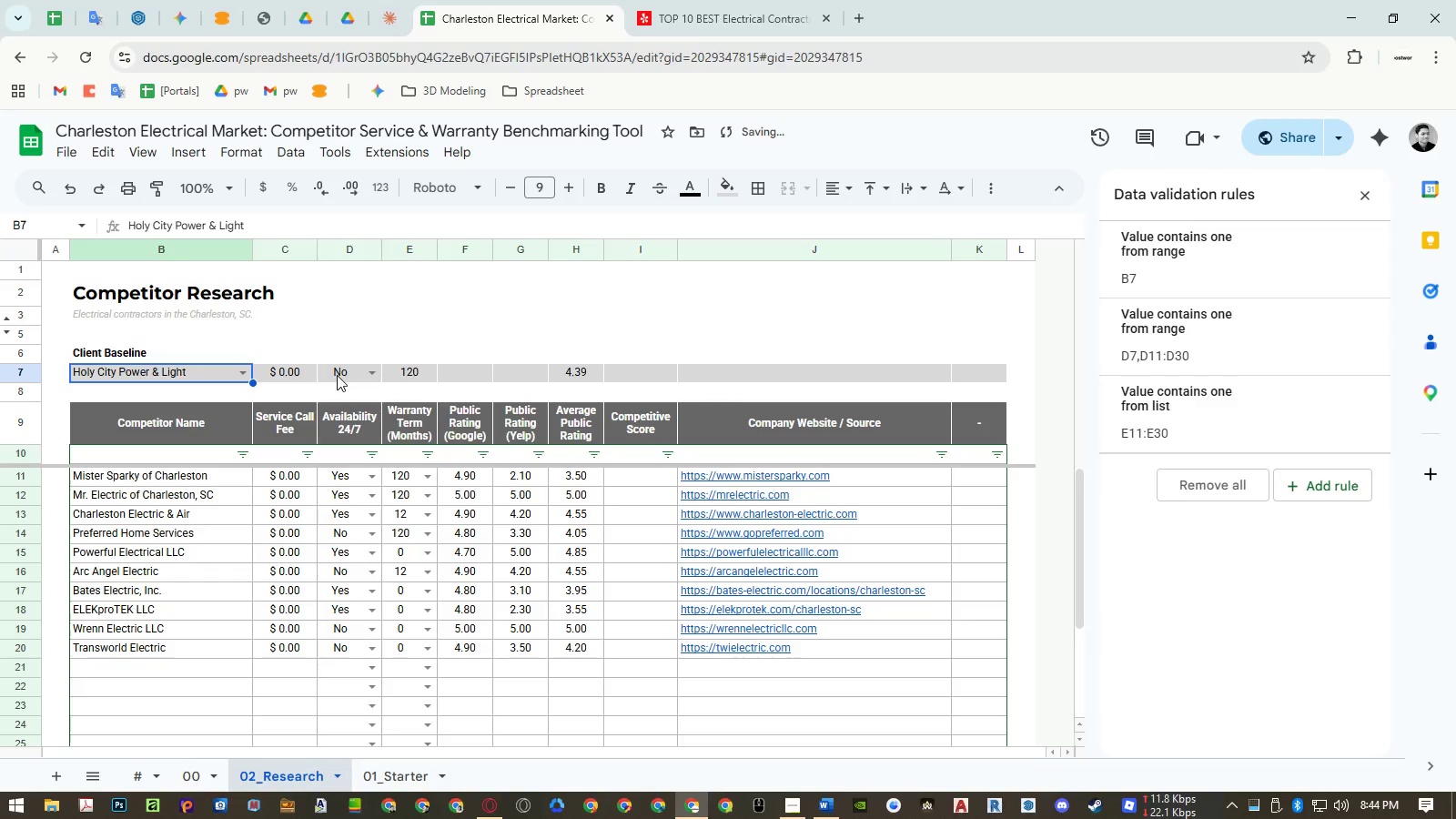 
key(Control+Y)
 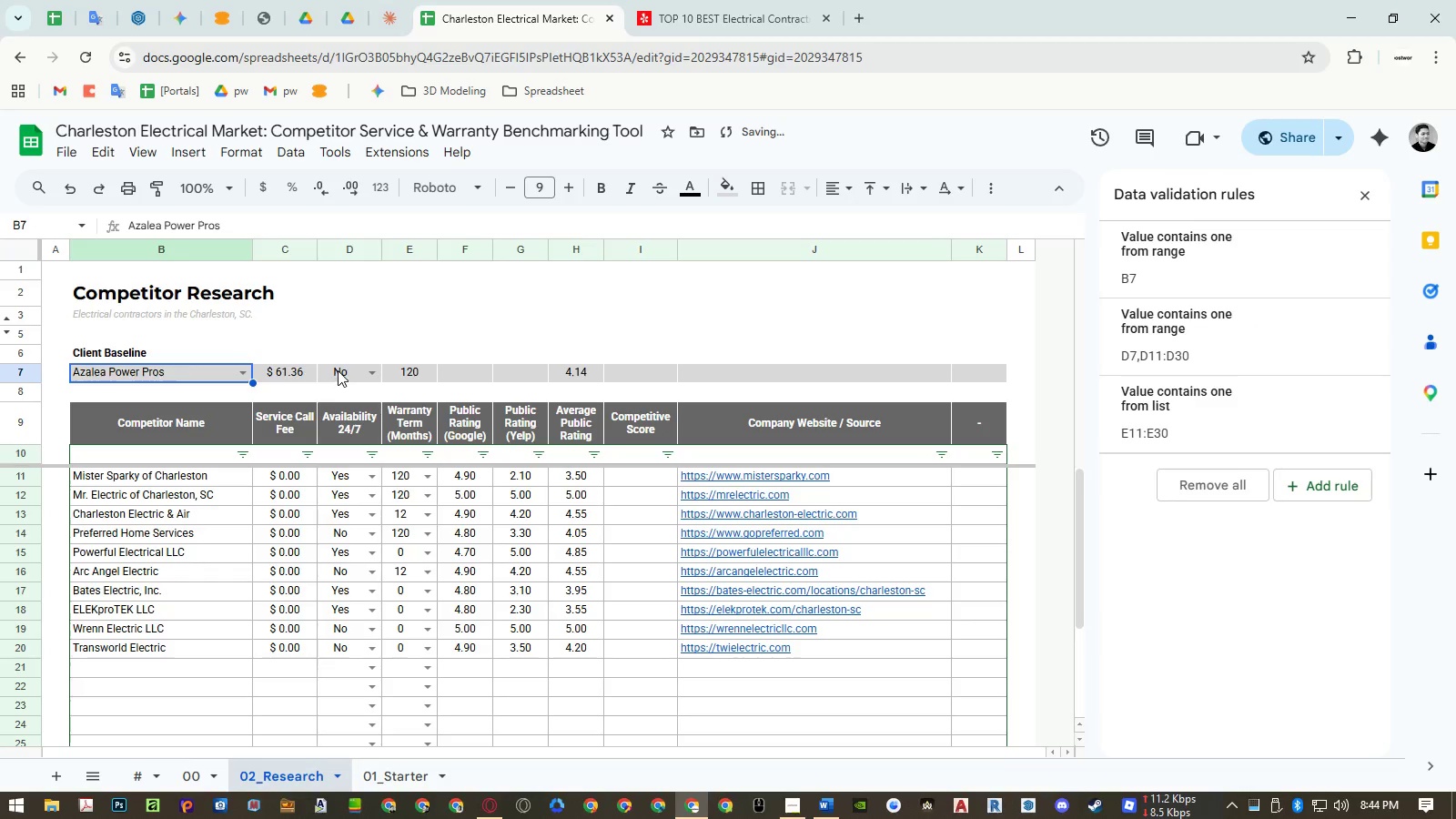 
key(Control+Z)
 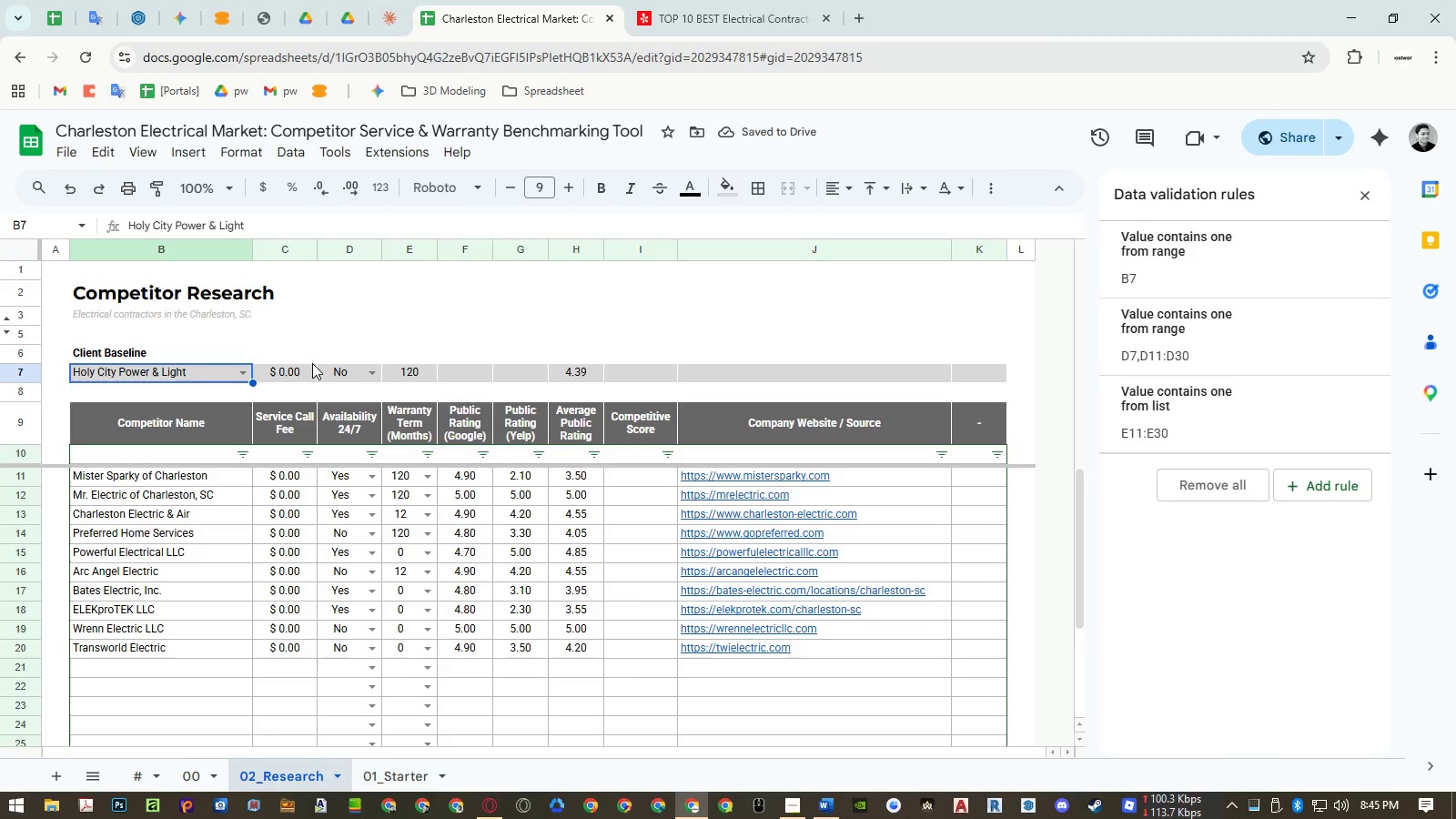 
wait(5.25)
 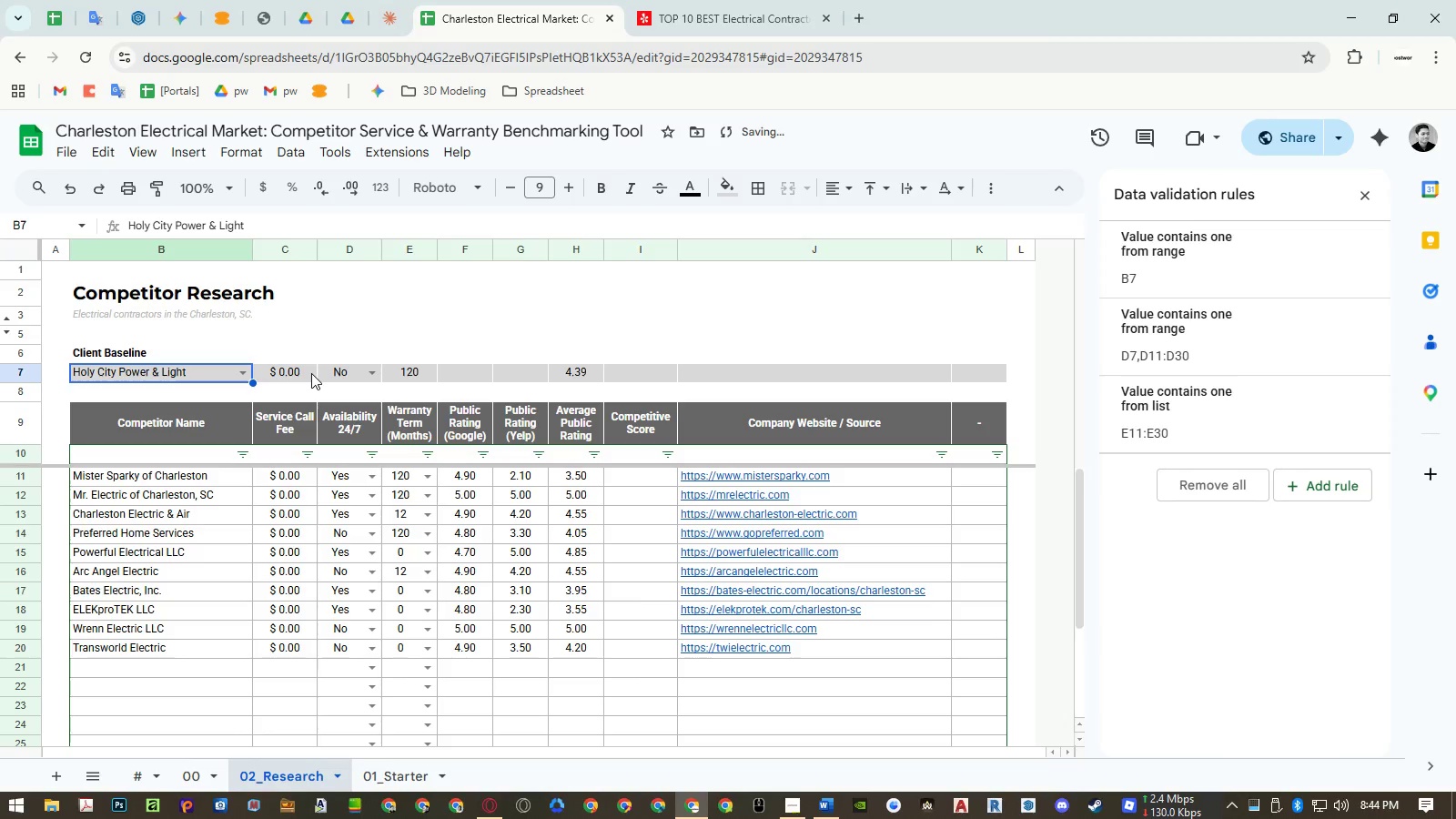 
left_click([397, 379])
 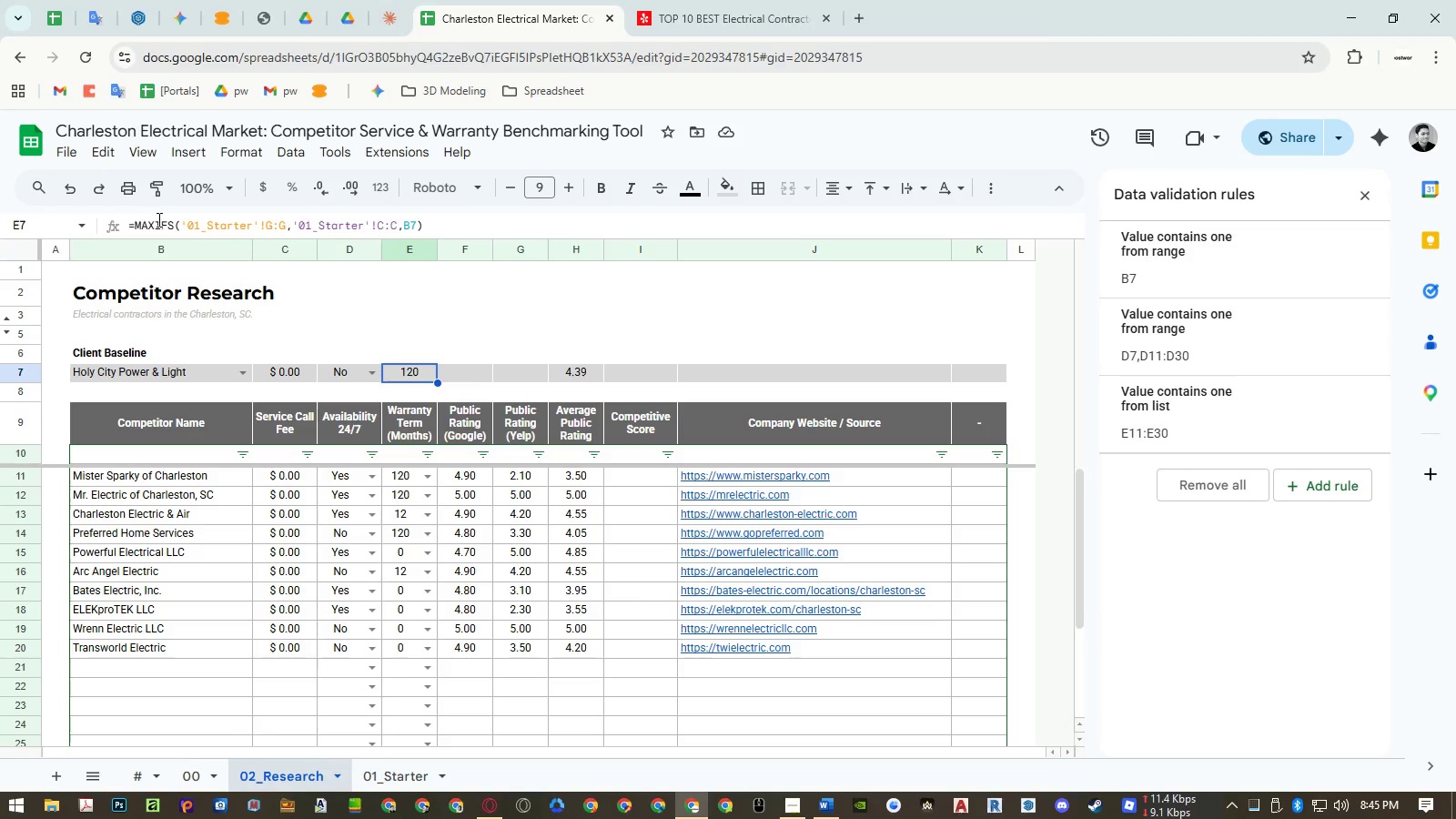 
left_click_drag(start_coordinate=[155, 223], to_coordinate=[143, 224])
 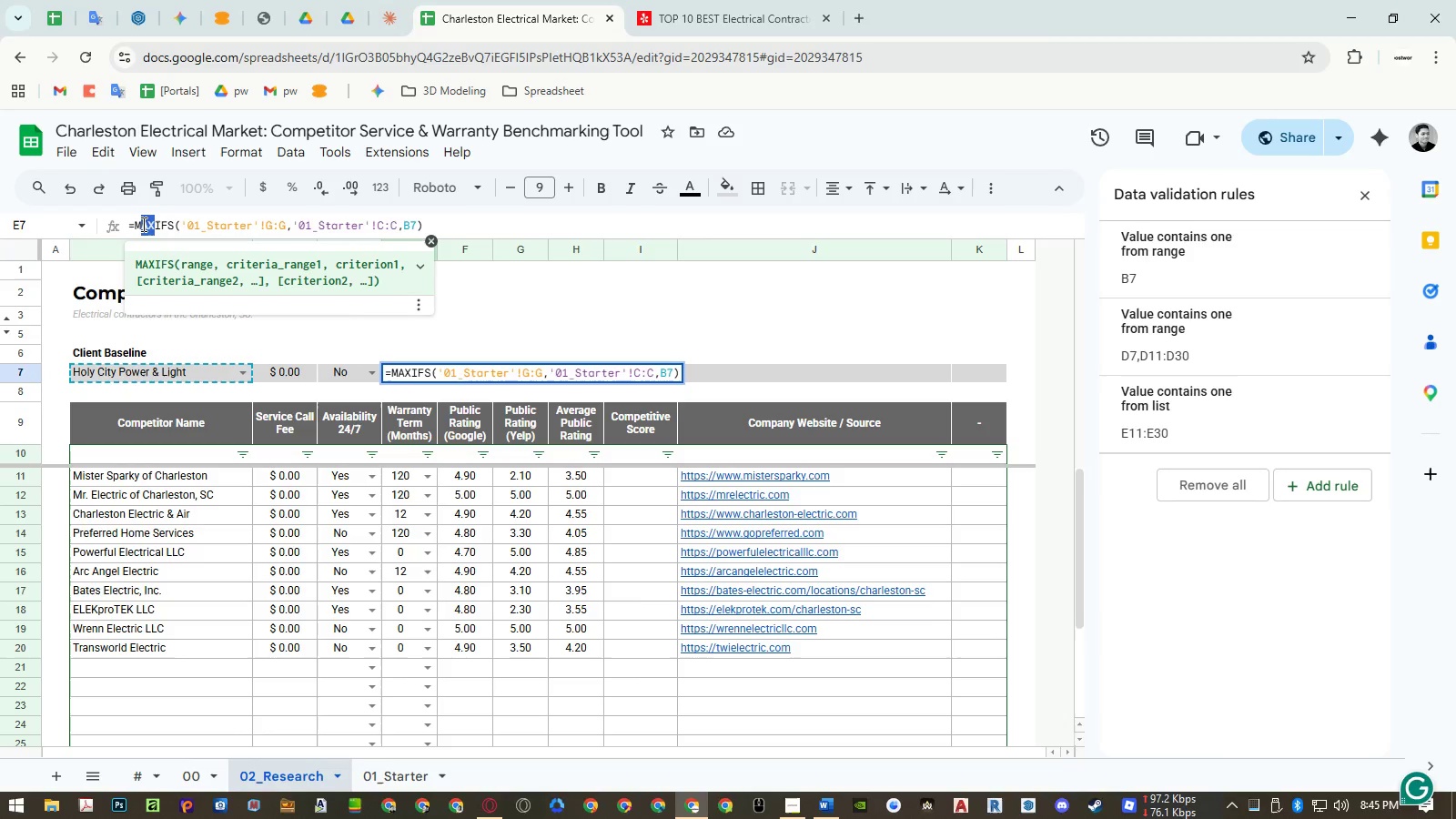 
type(IN)
 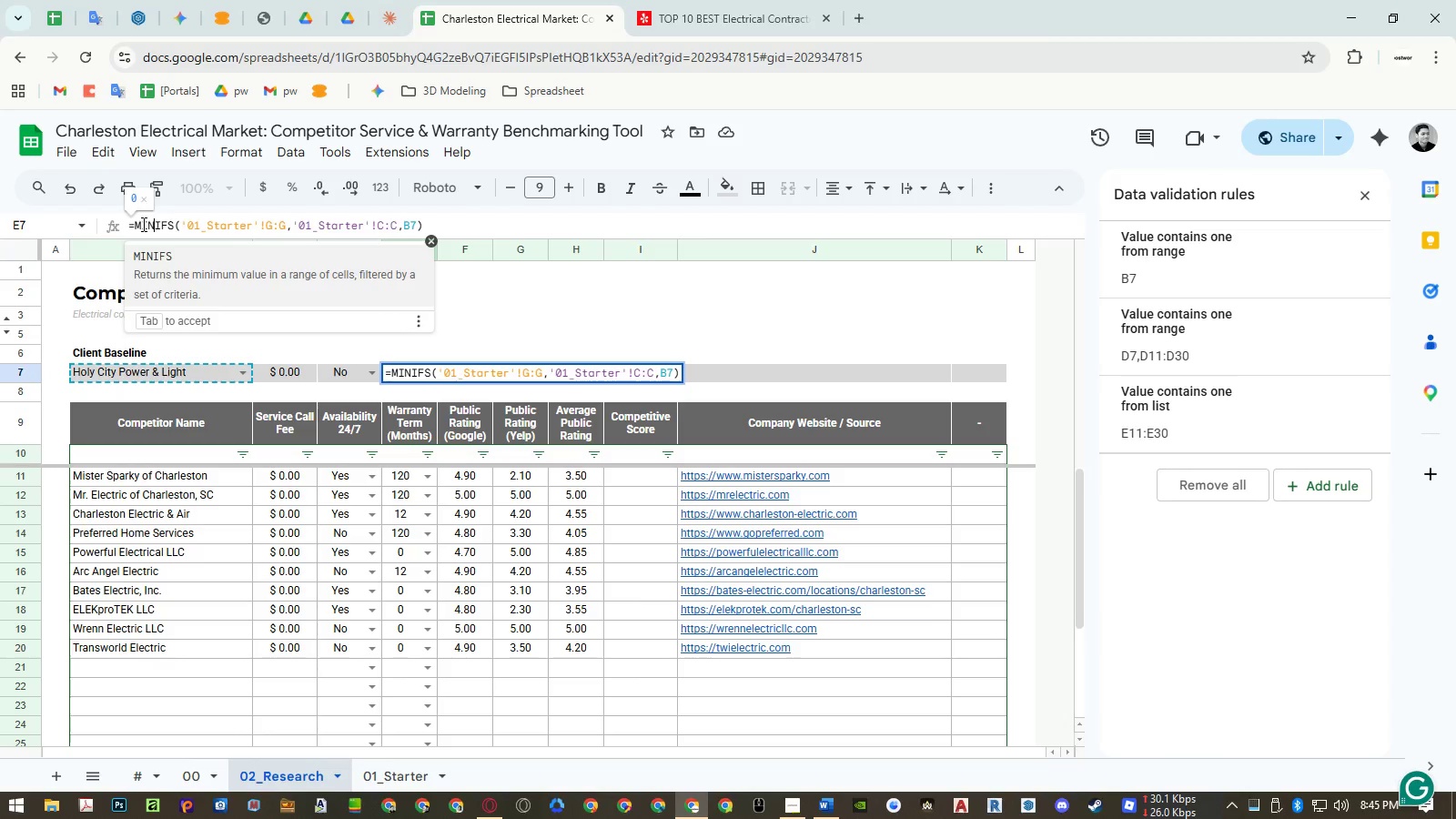 
key(Enter)
 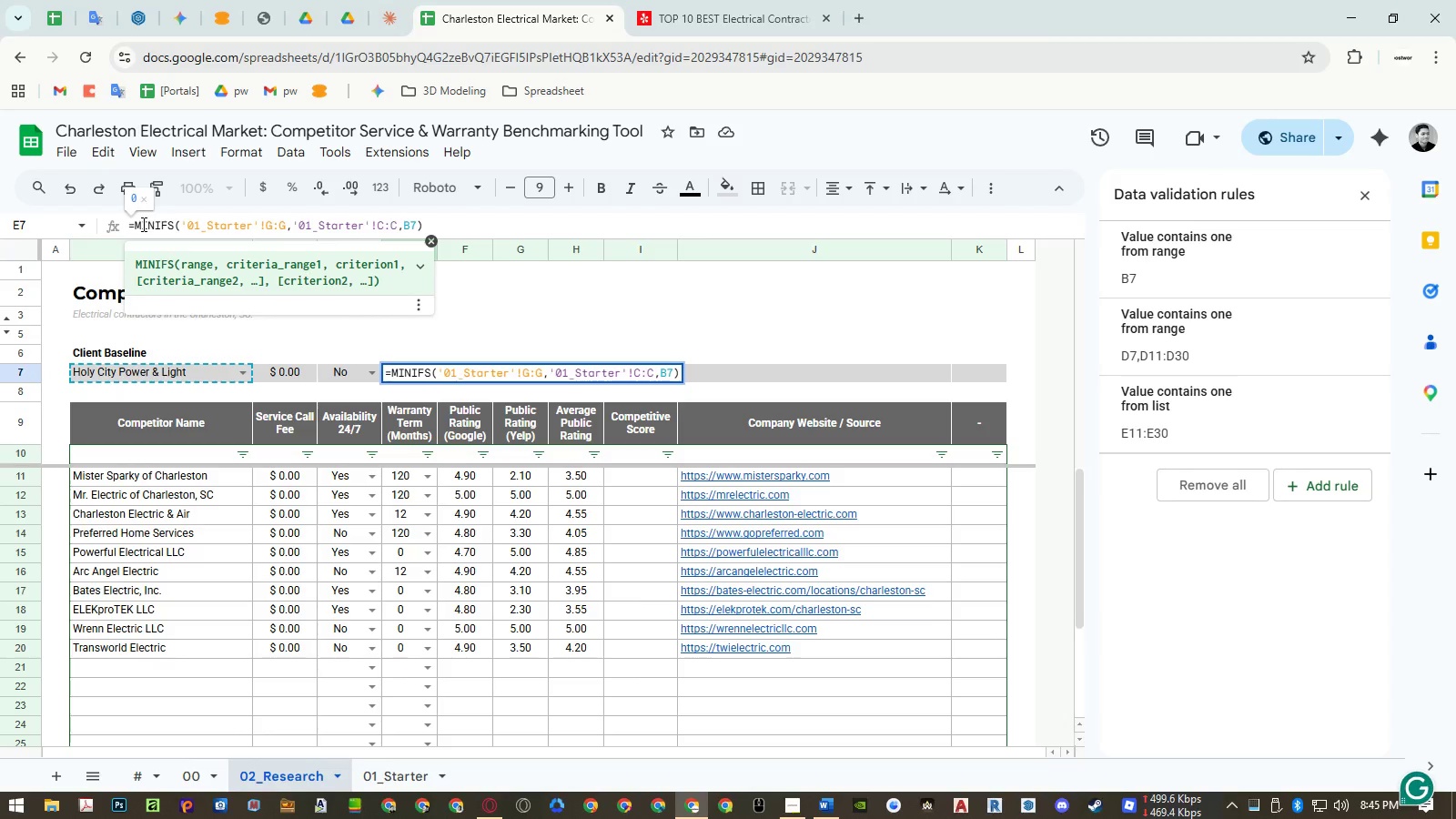 
key(Enter)
 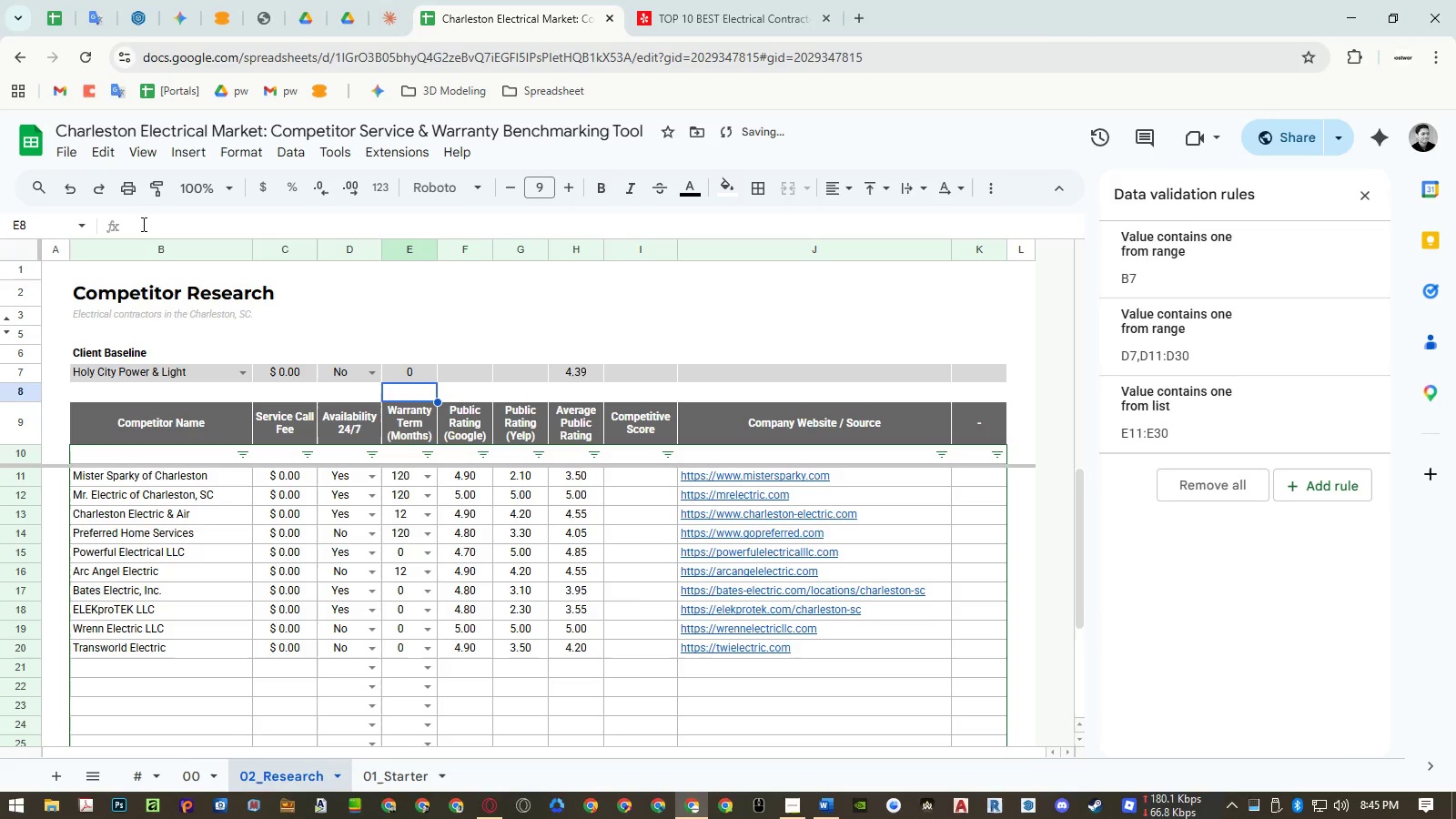 
key(Control+Z)
 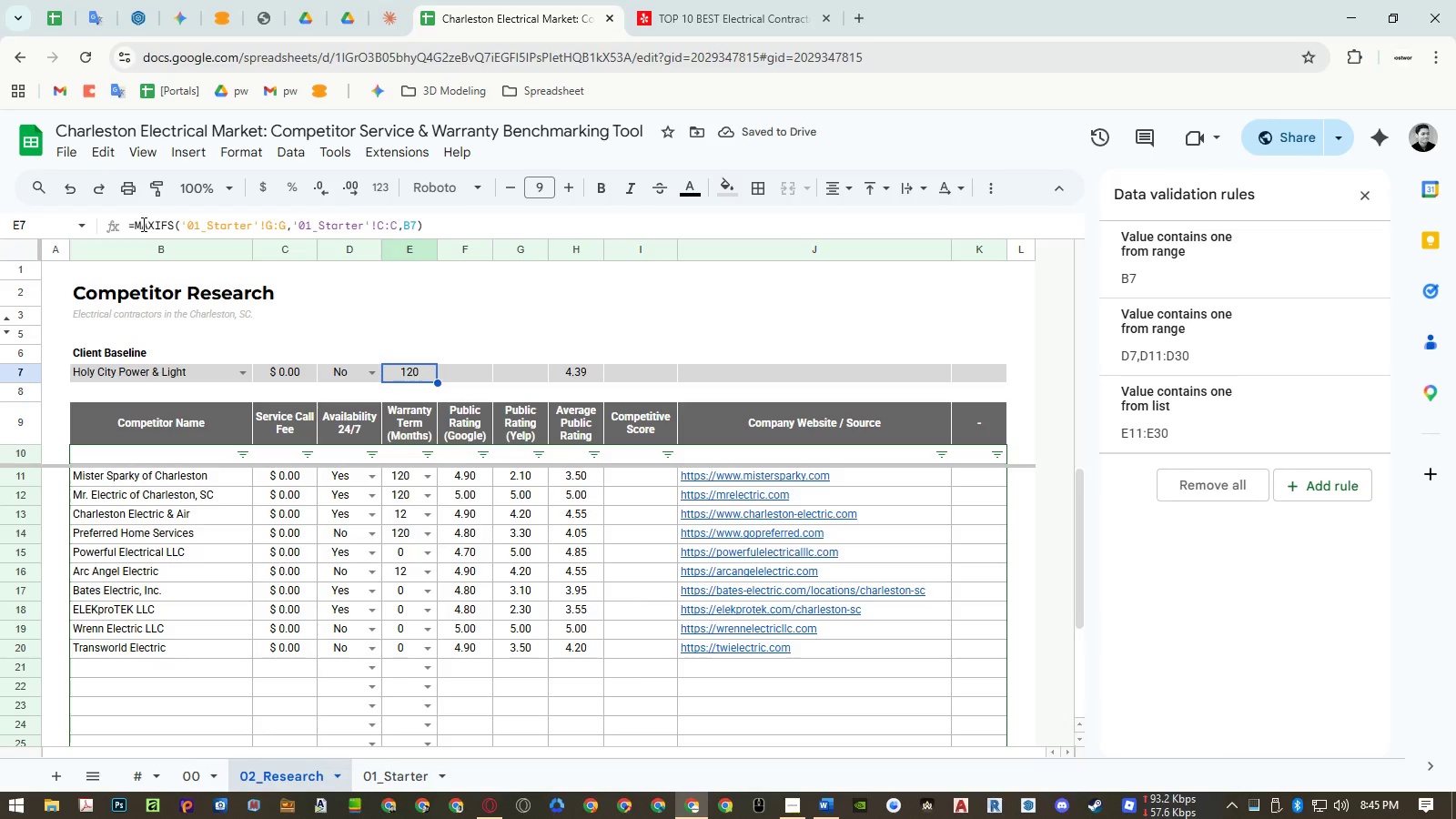 
wait(8.27)
 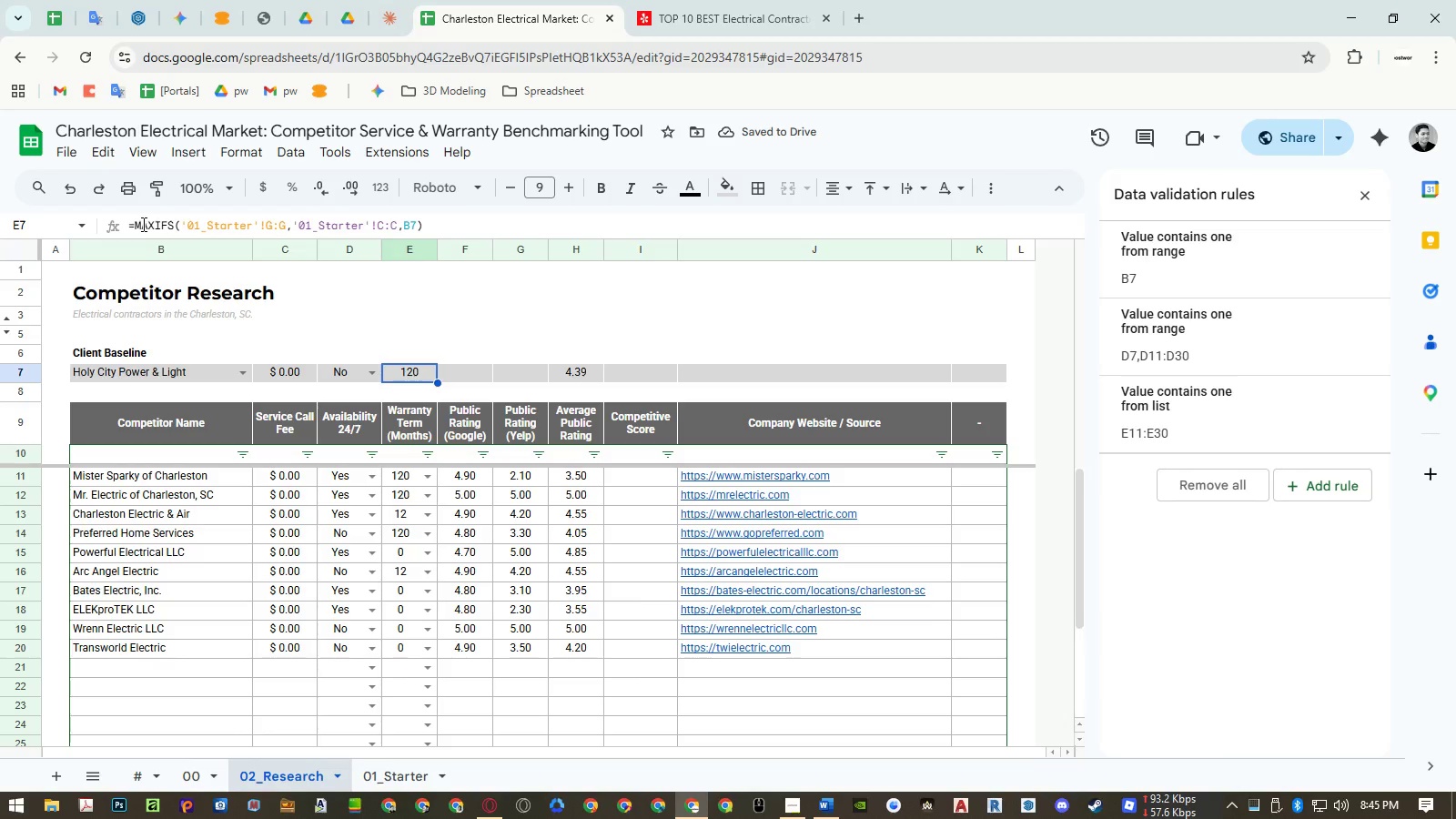 
left_click([28, 354])
 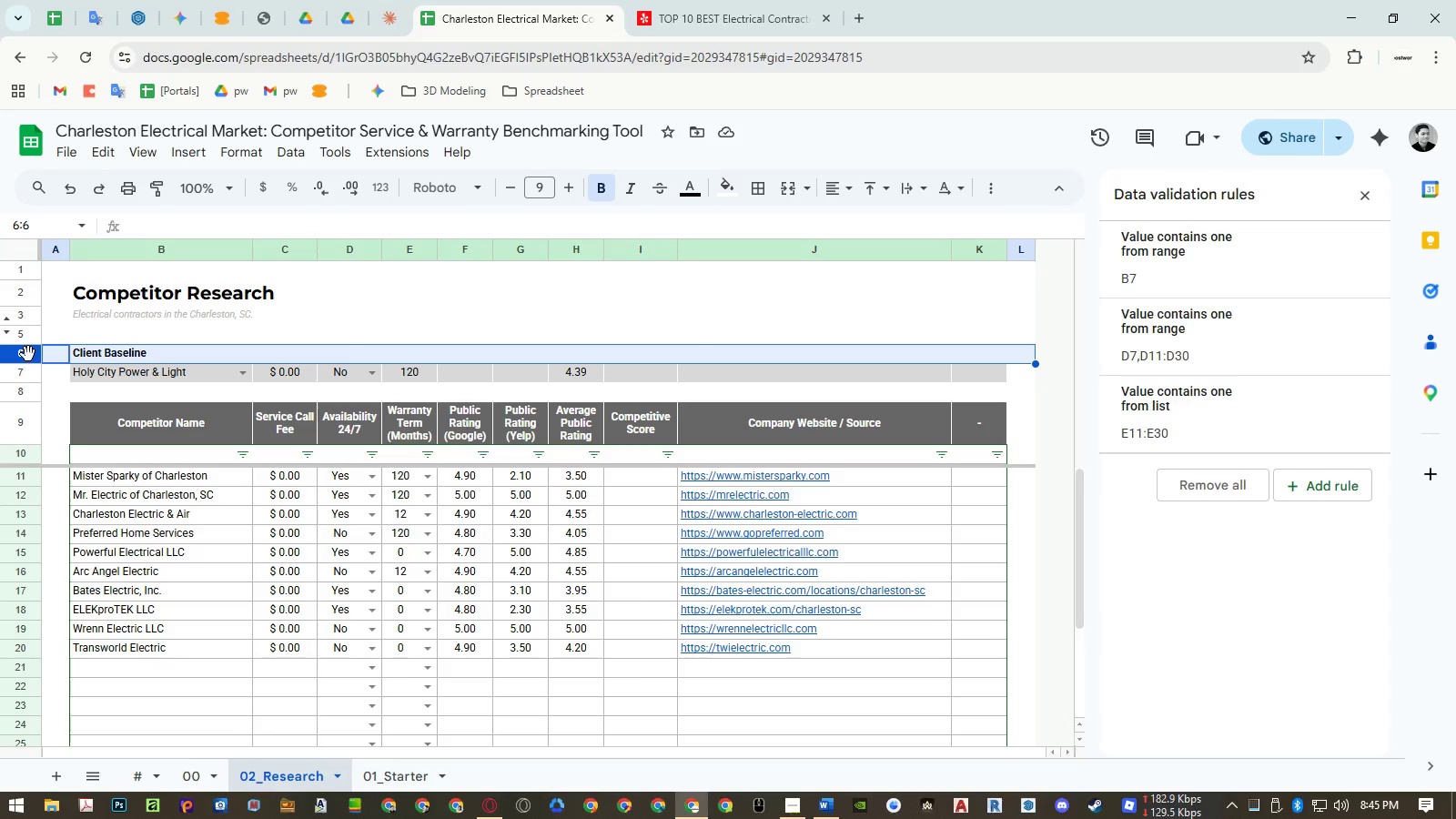 
key(Control+ControlLeft)
 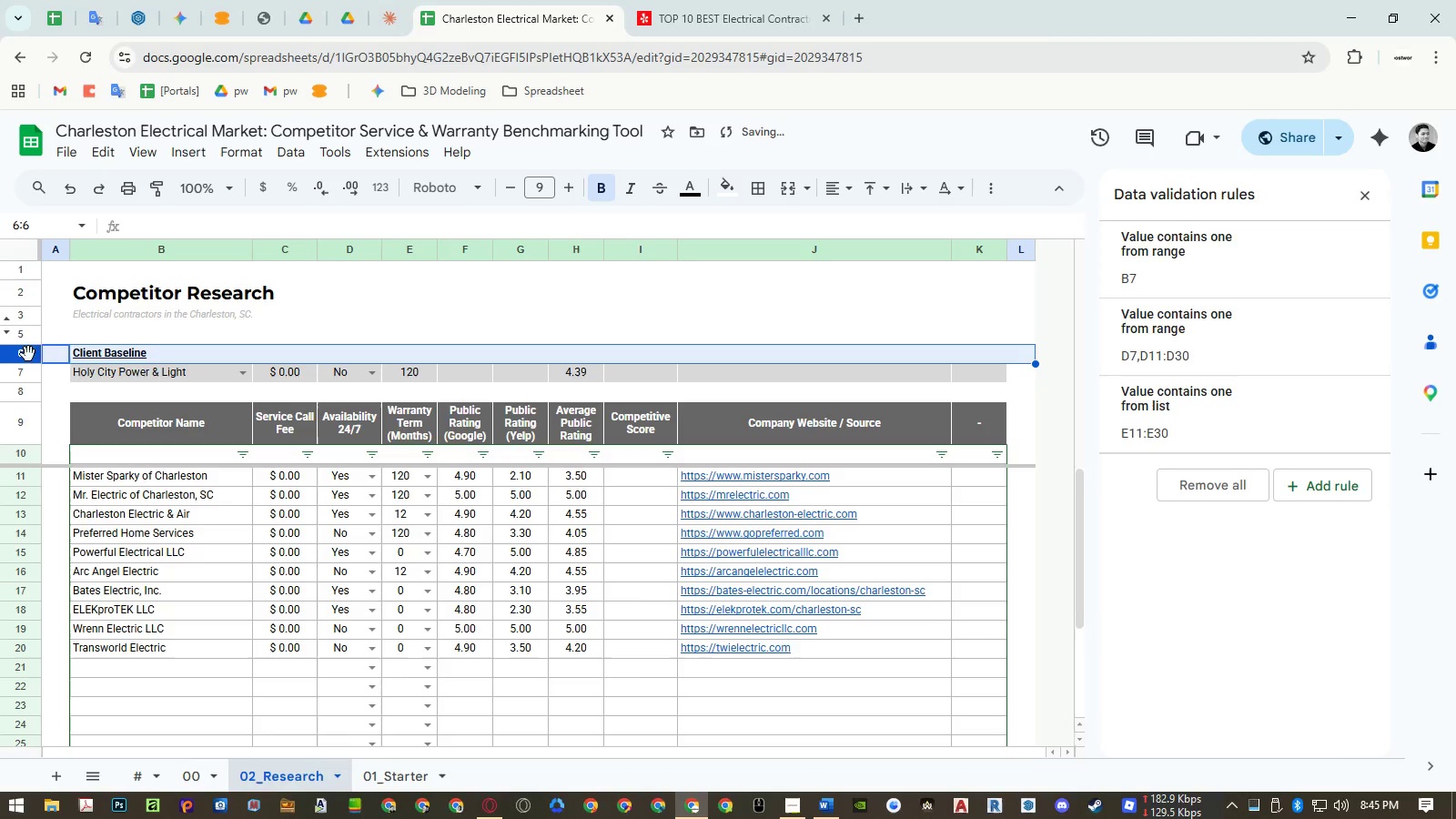 
key(Control+U)
 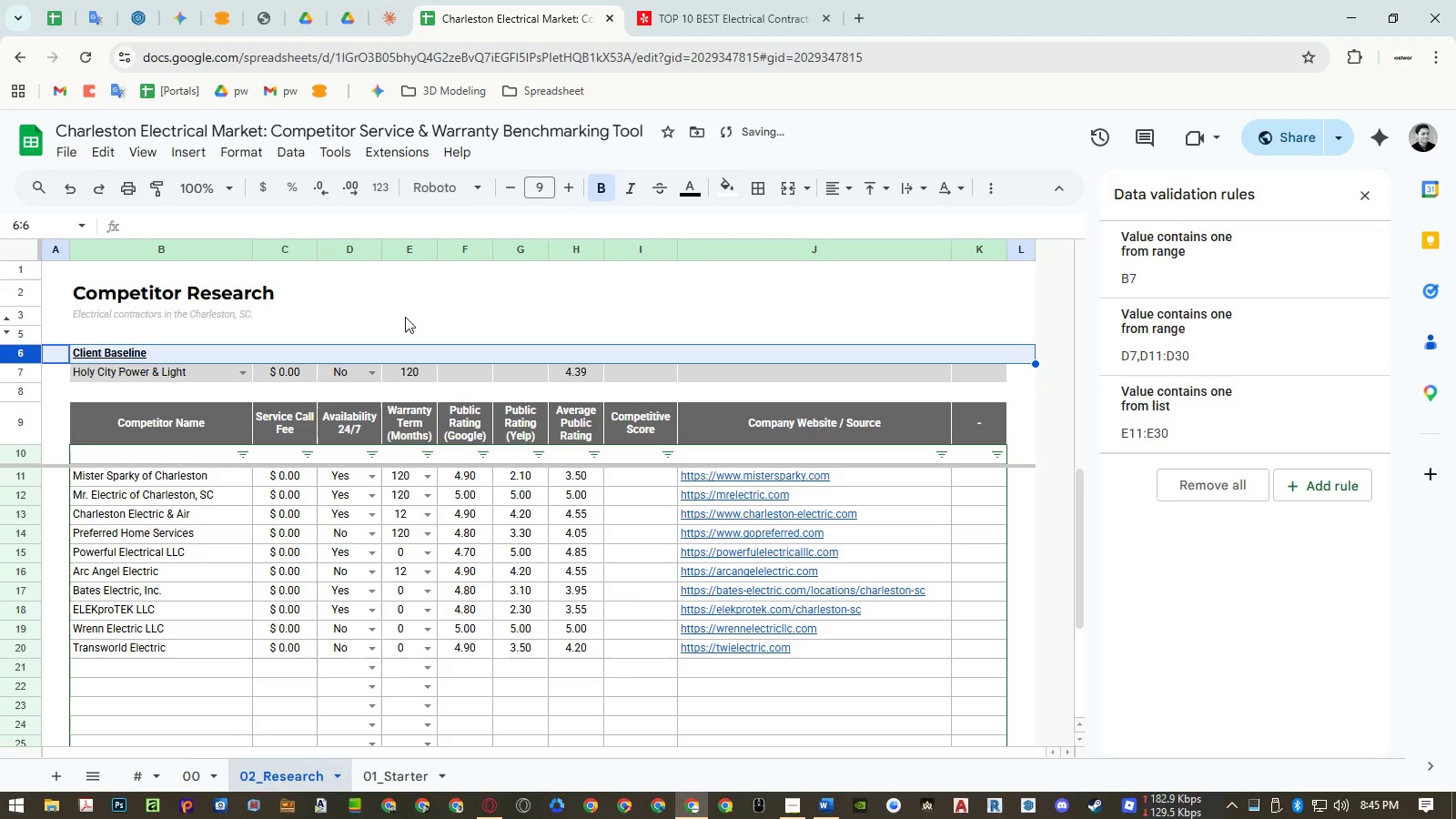 
left_click([529, 295])
 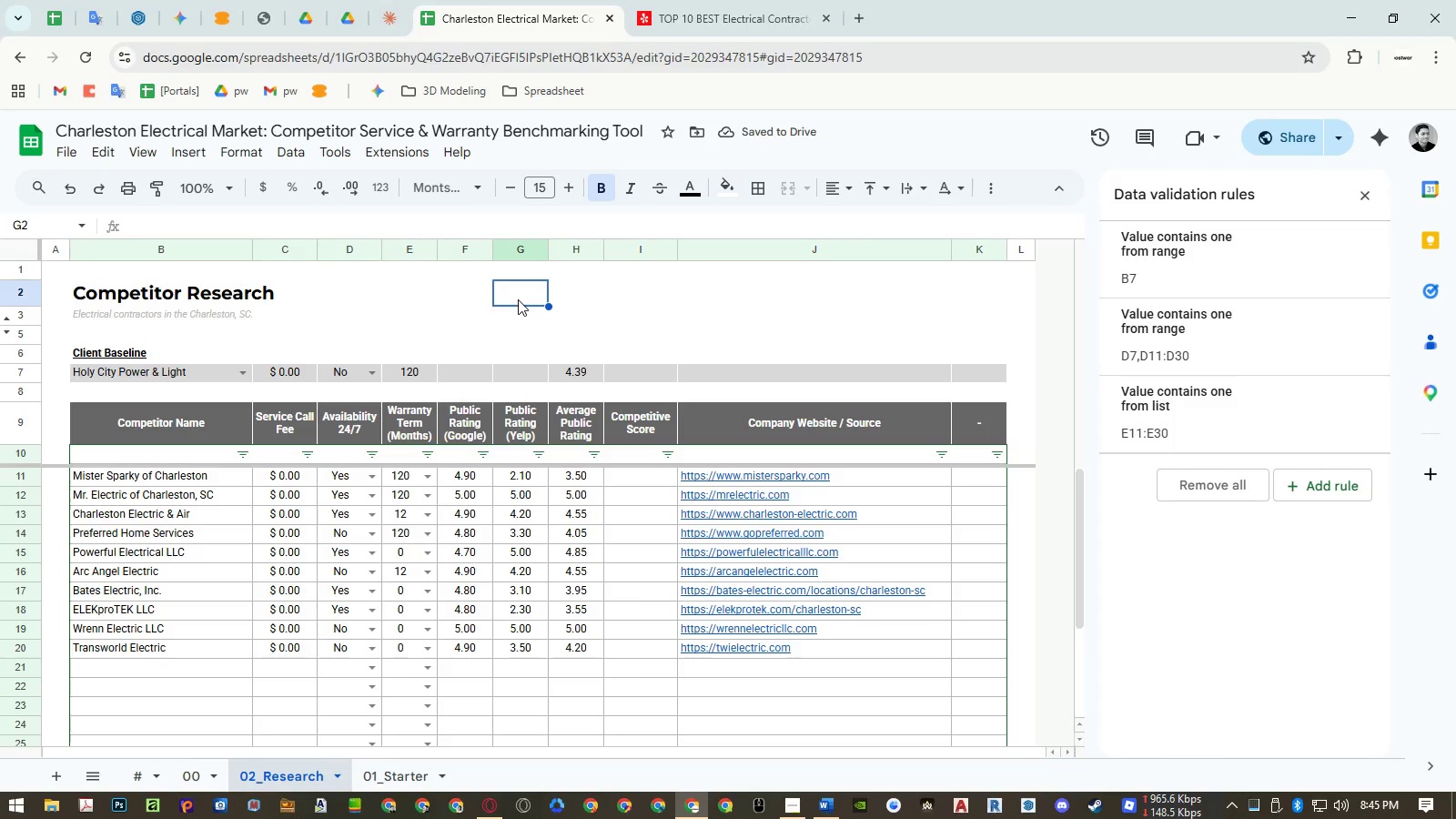 
key(Control+Z)
 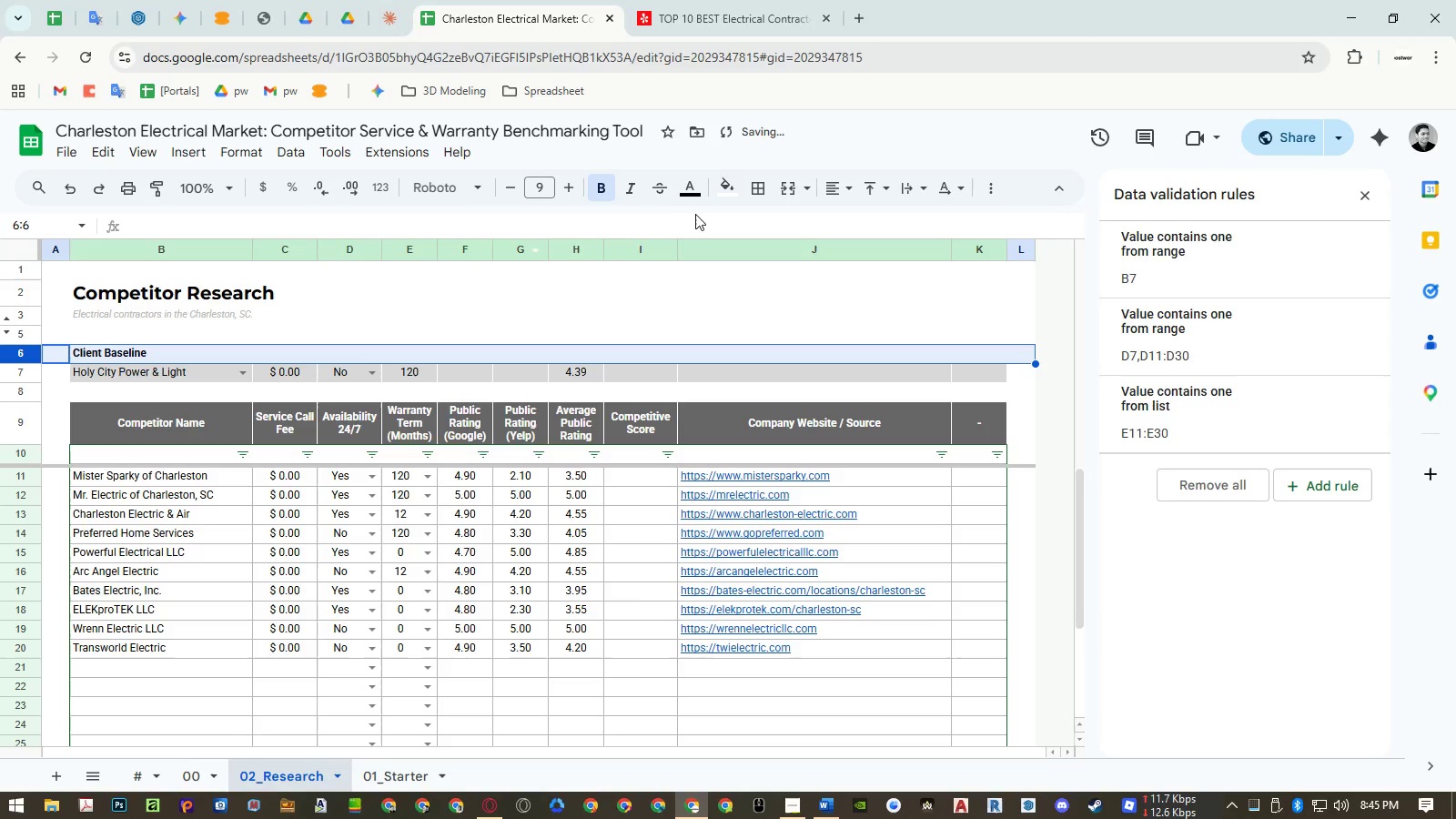 
left_click([693, 188])
 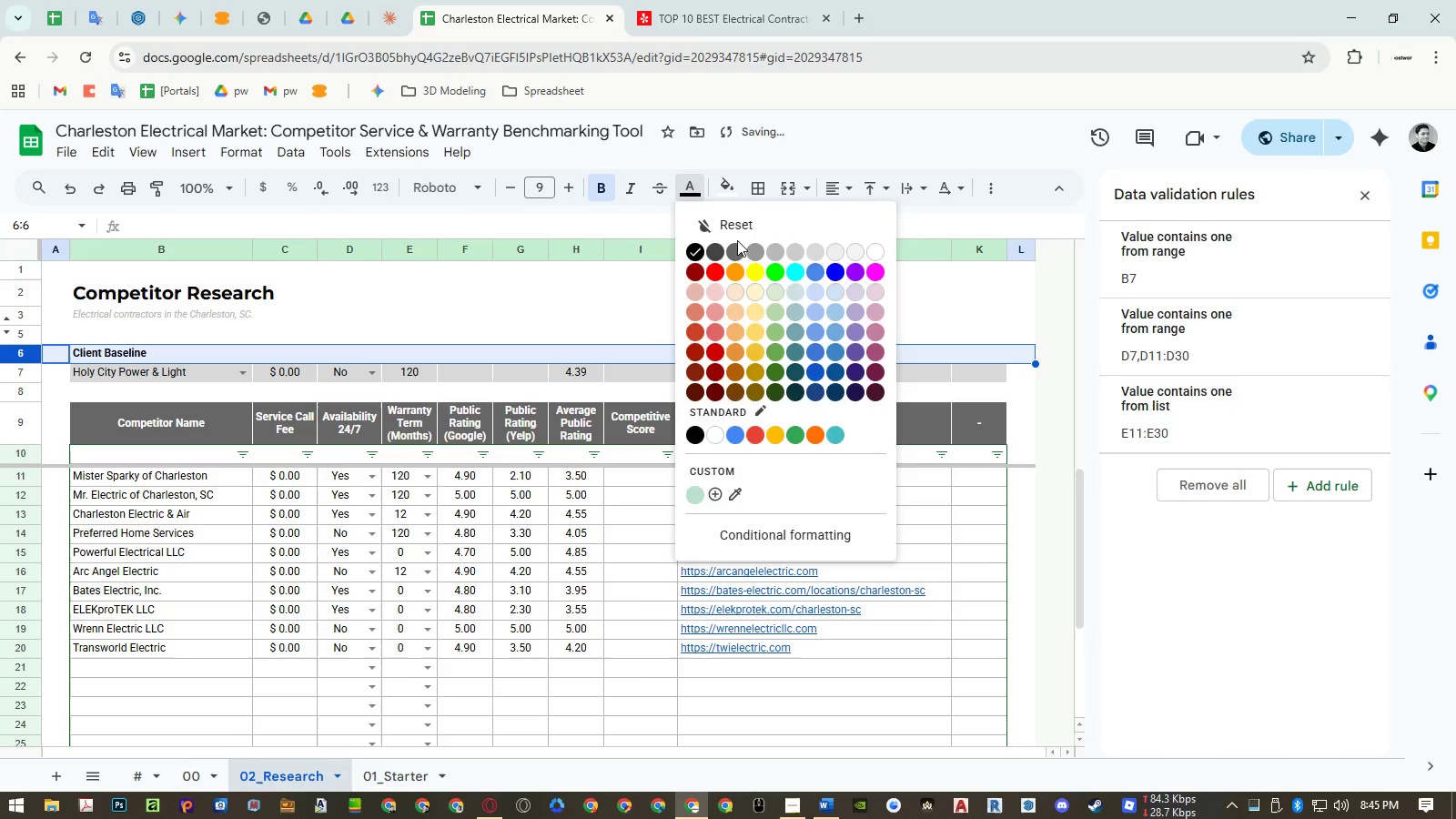 
left_click([737, 241])
 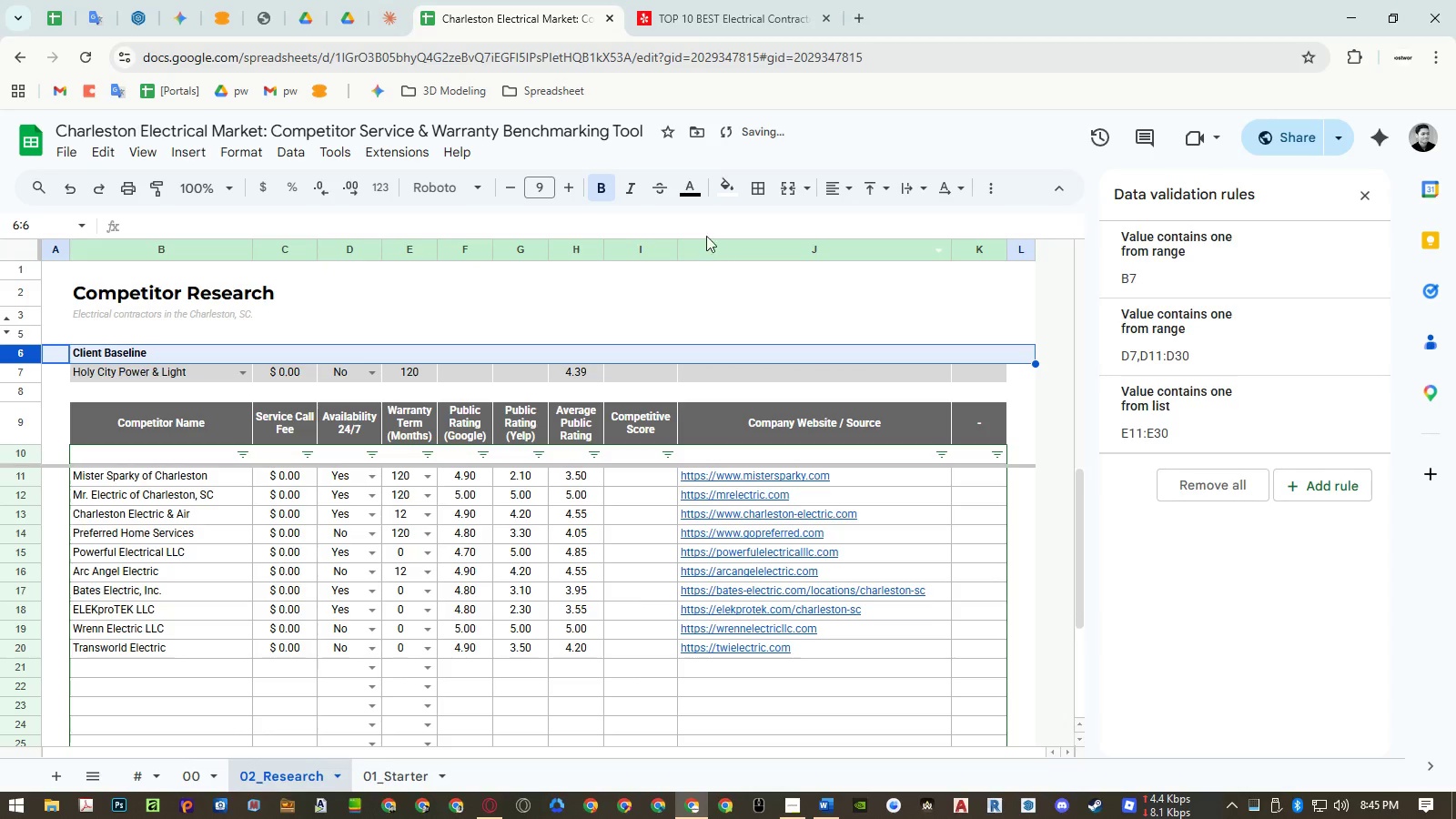 
left_click([690, 187])
 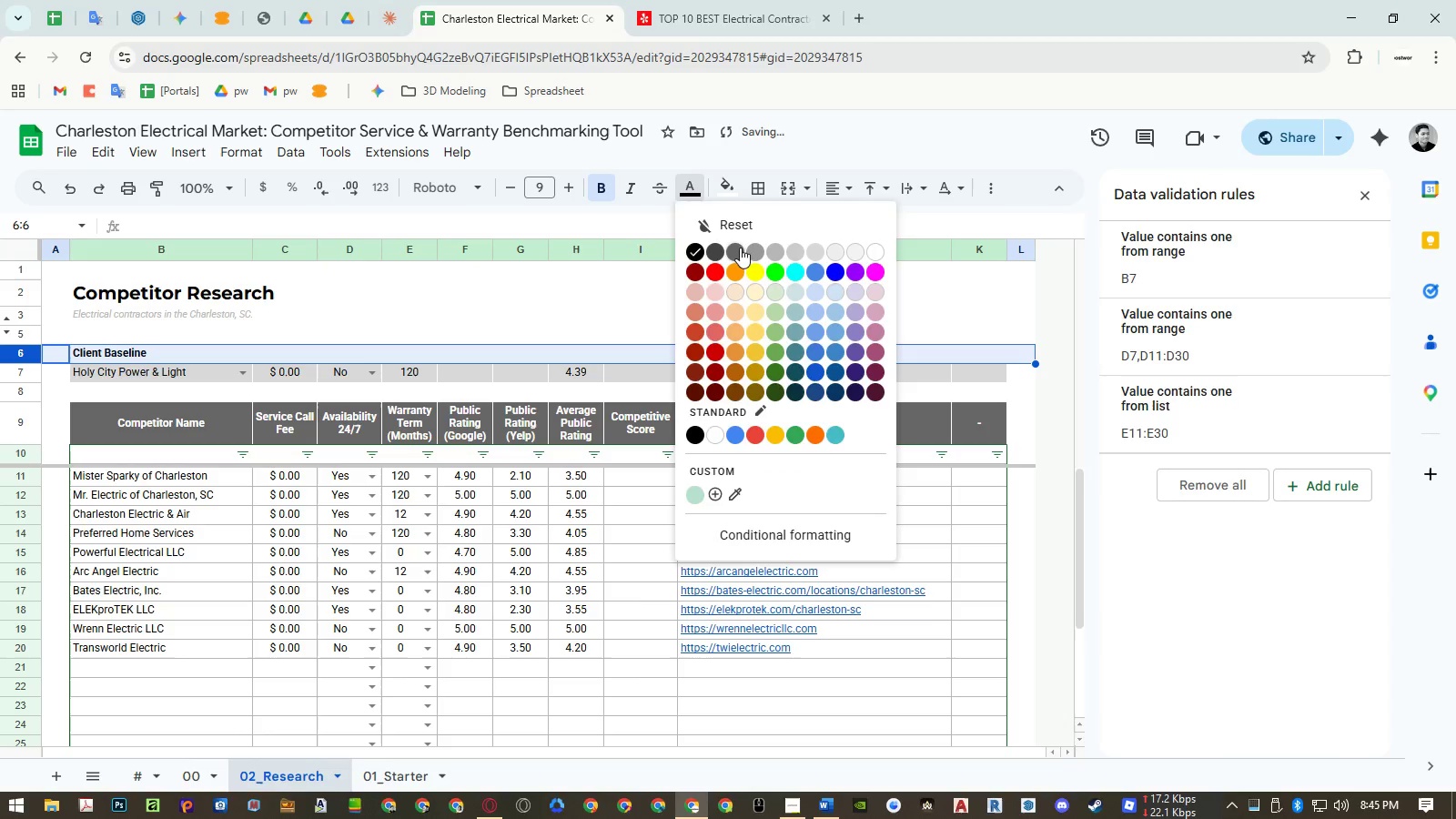 
left_click([732, 250])
 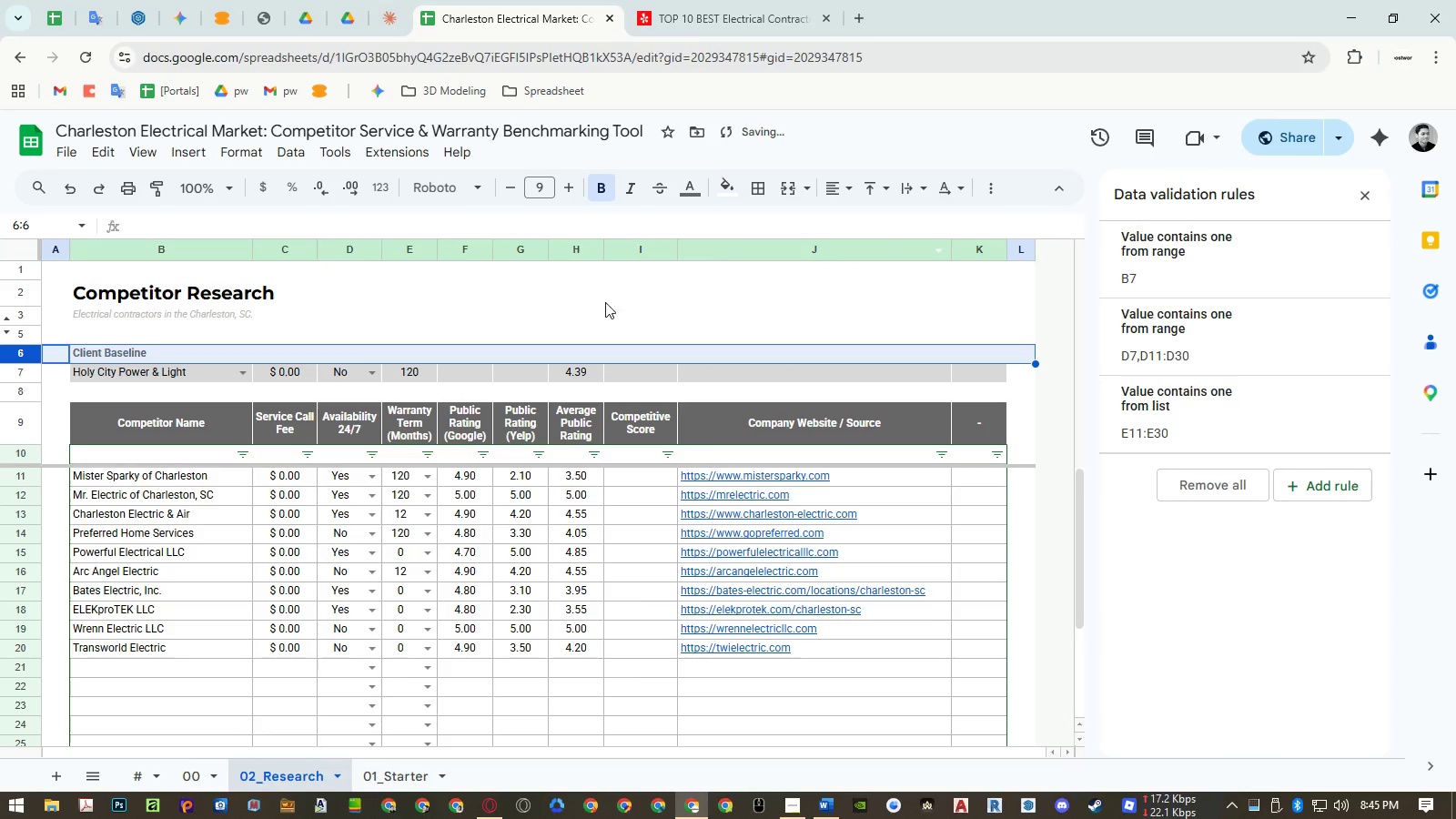 
left_click([543, 313])
 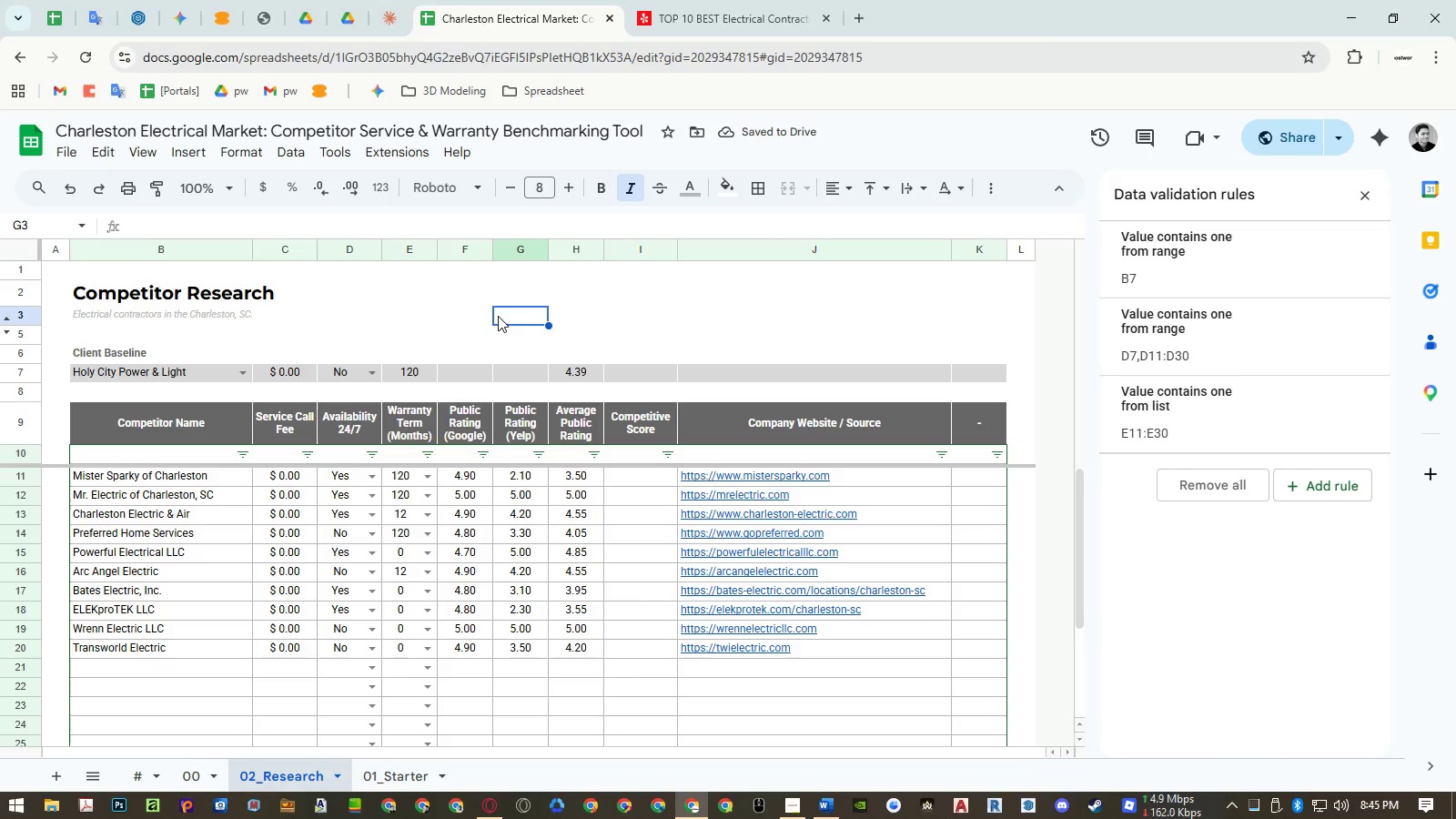 
wait(8.94)
 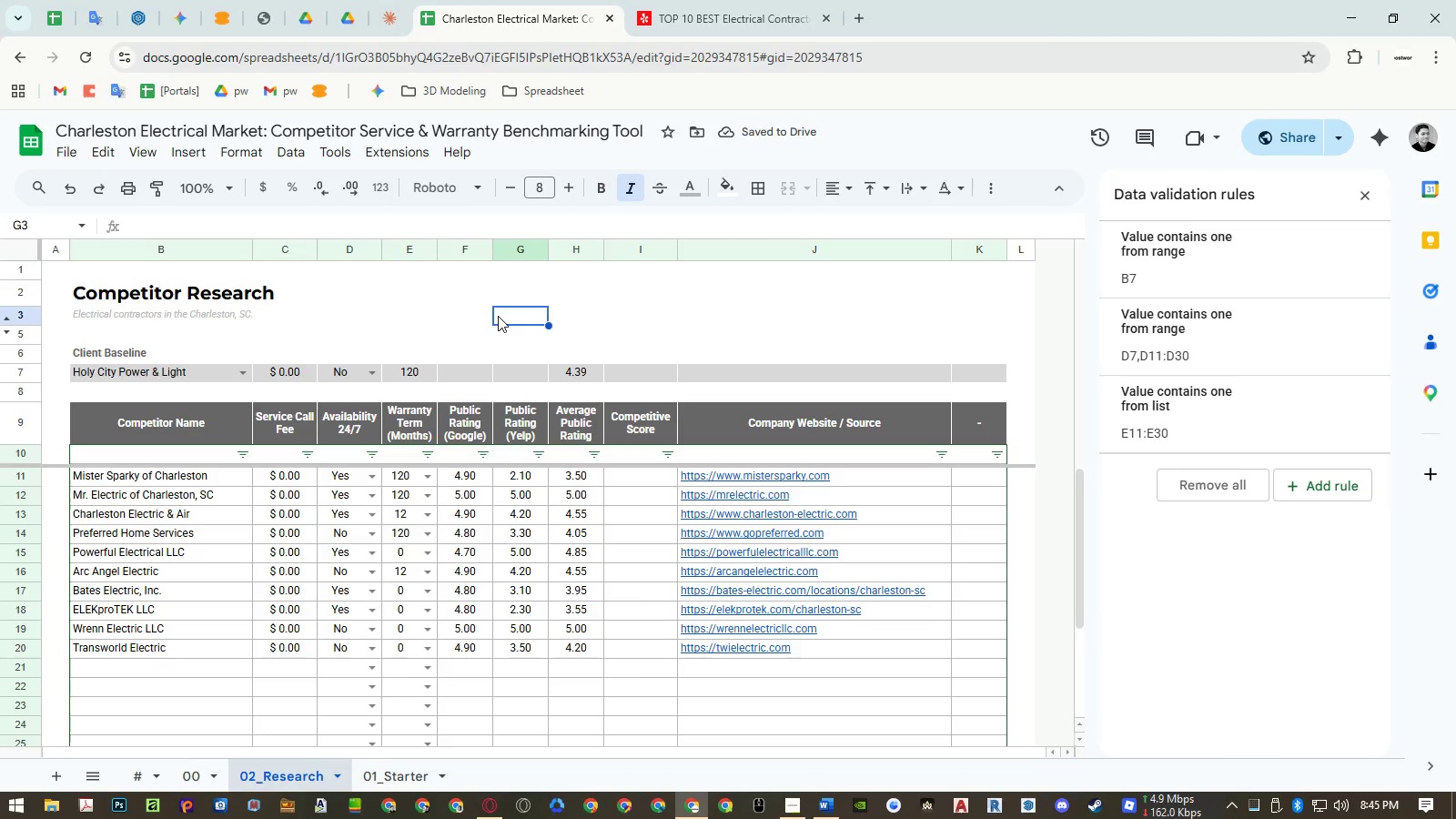 
left_click([192, 785])
 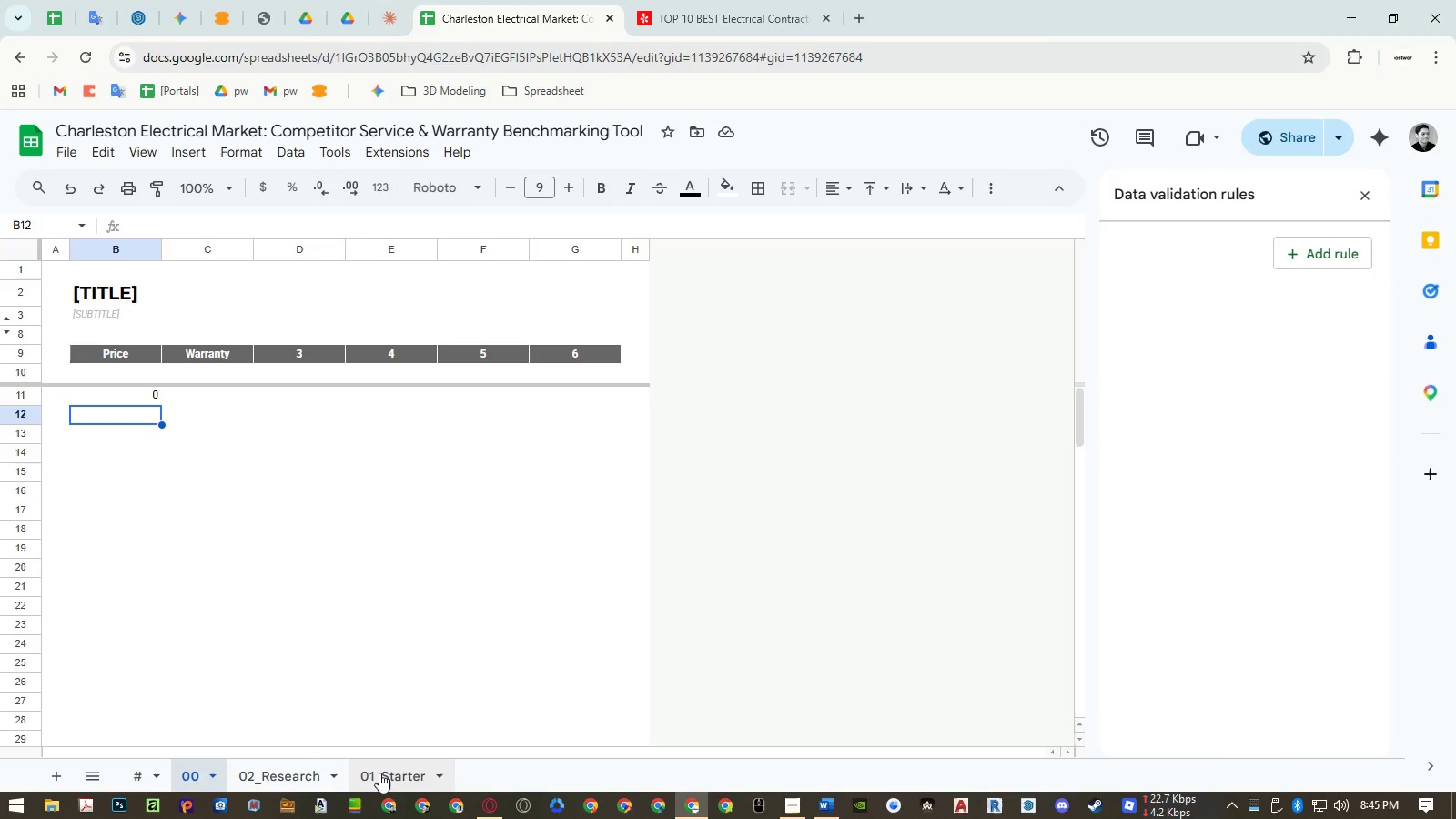 
left_click([390, 782])
 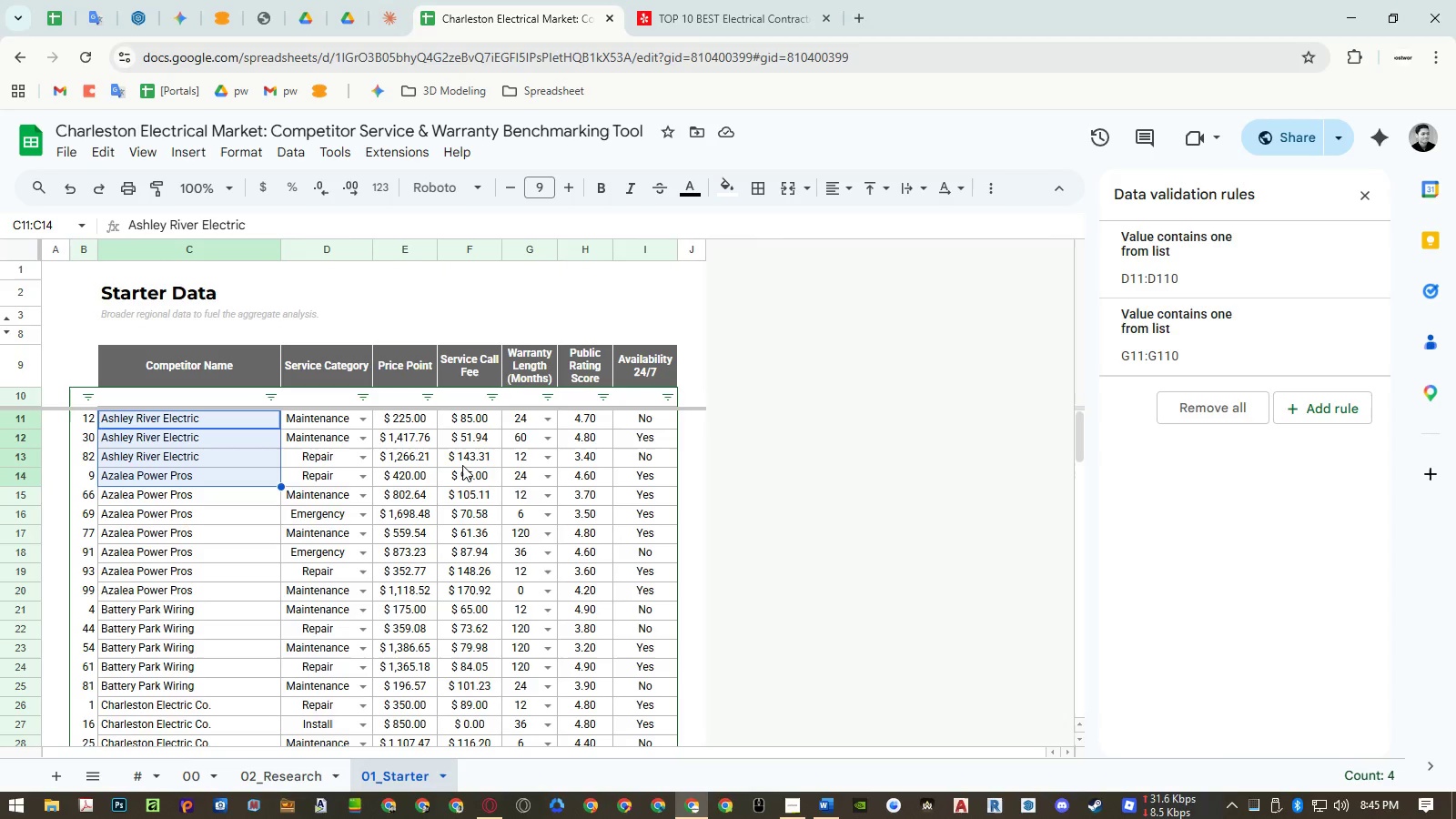 
wait(10.73)
 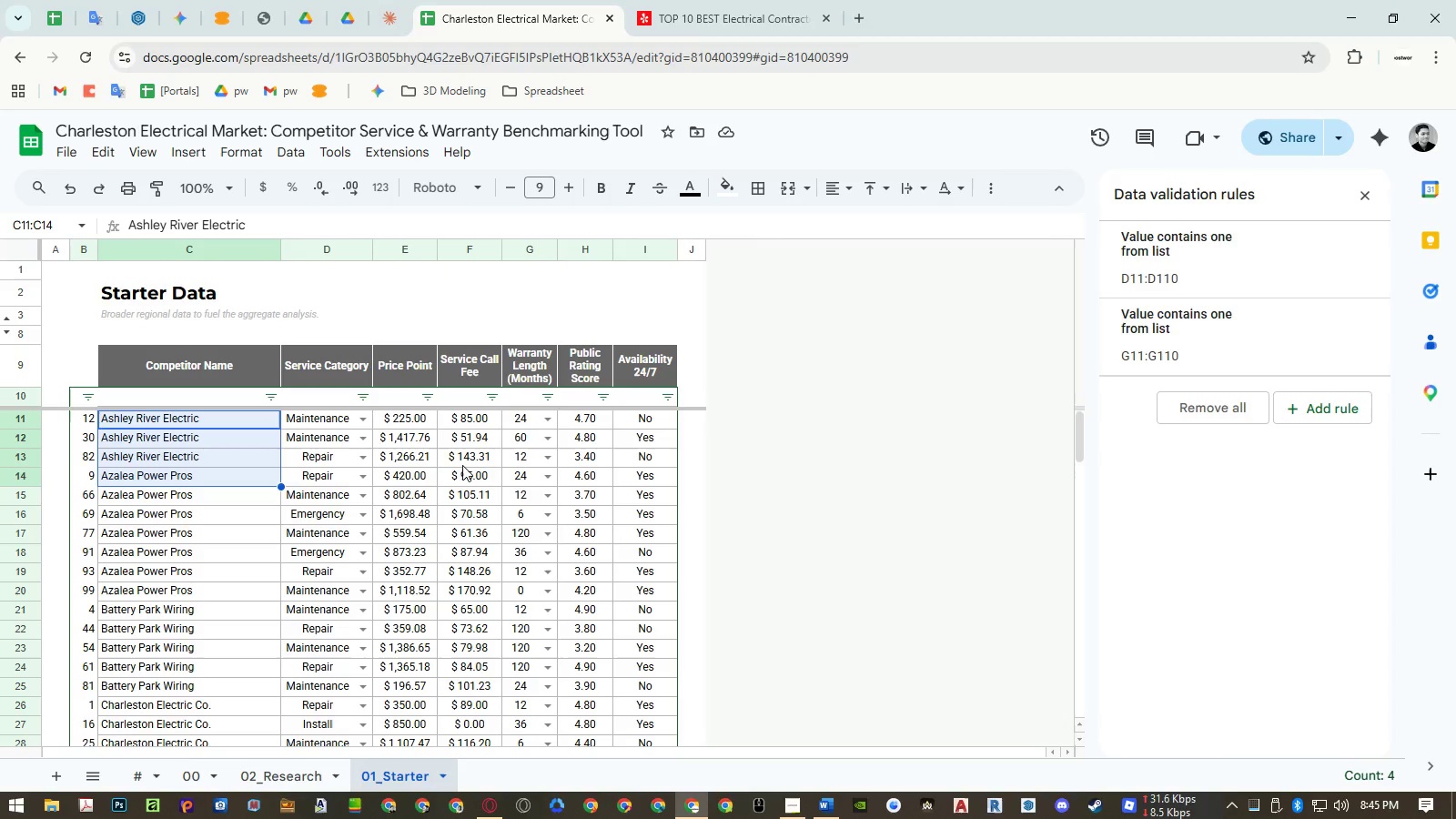 
scroll: coordinate [462, 465], scroll_direction: down, amount: 1.0
 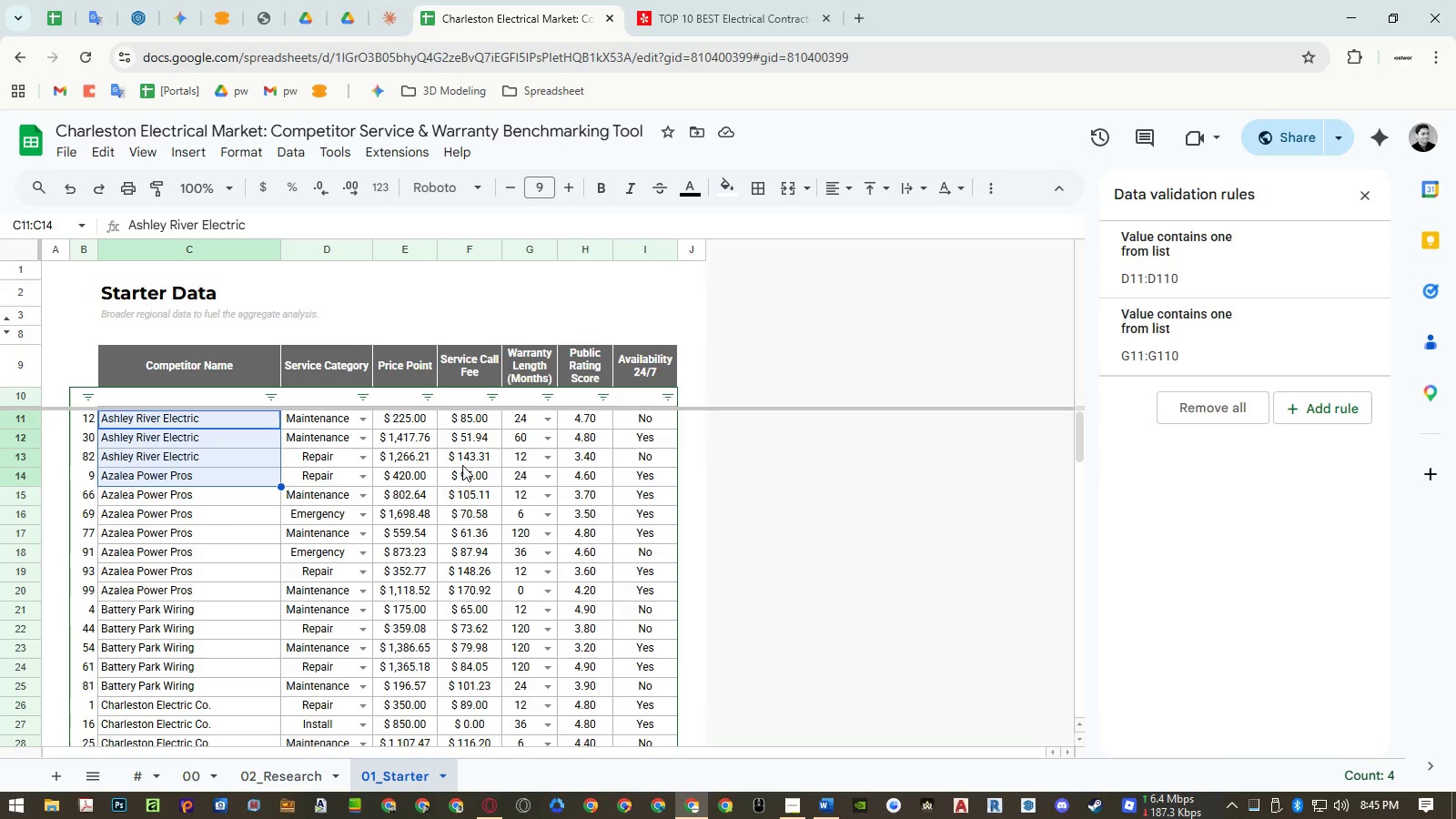 
scroll: coordinate [462, 465], scroll_direction: up, amount: 5.0
 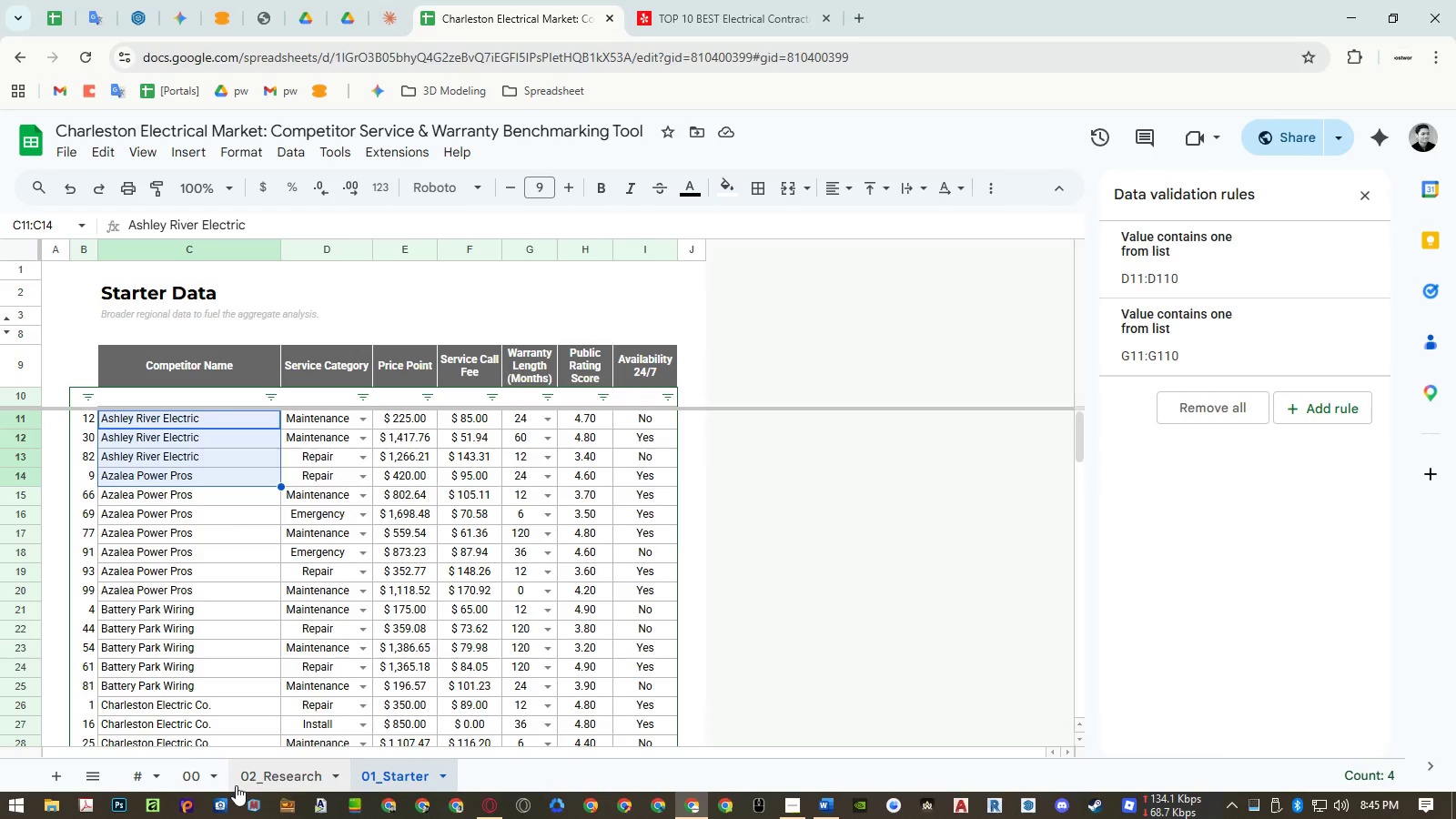 
left_click([274, 776])
 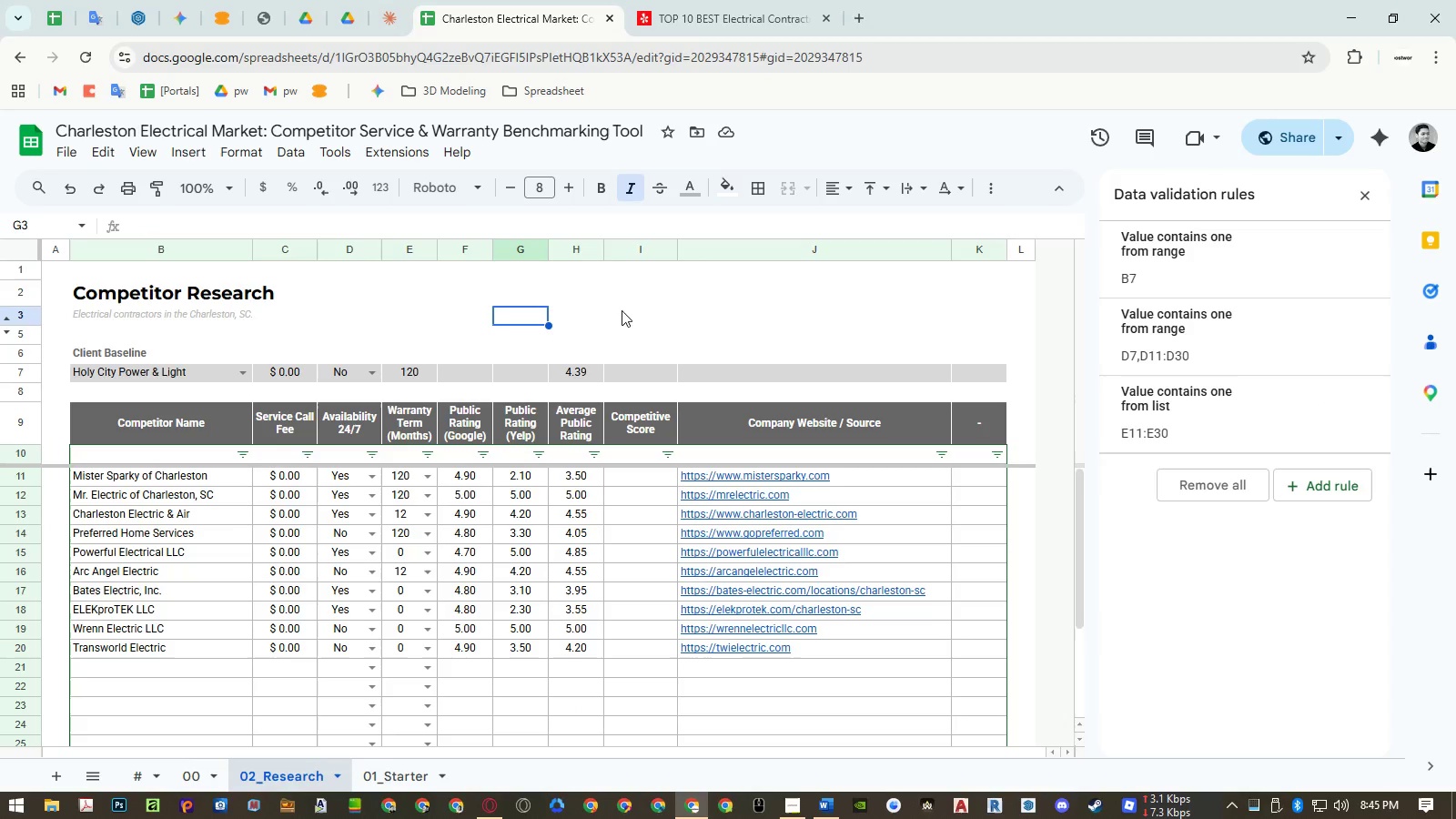 
right_click([629, 251])
 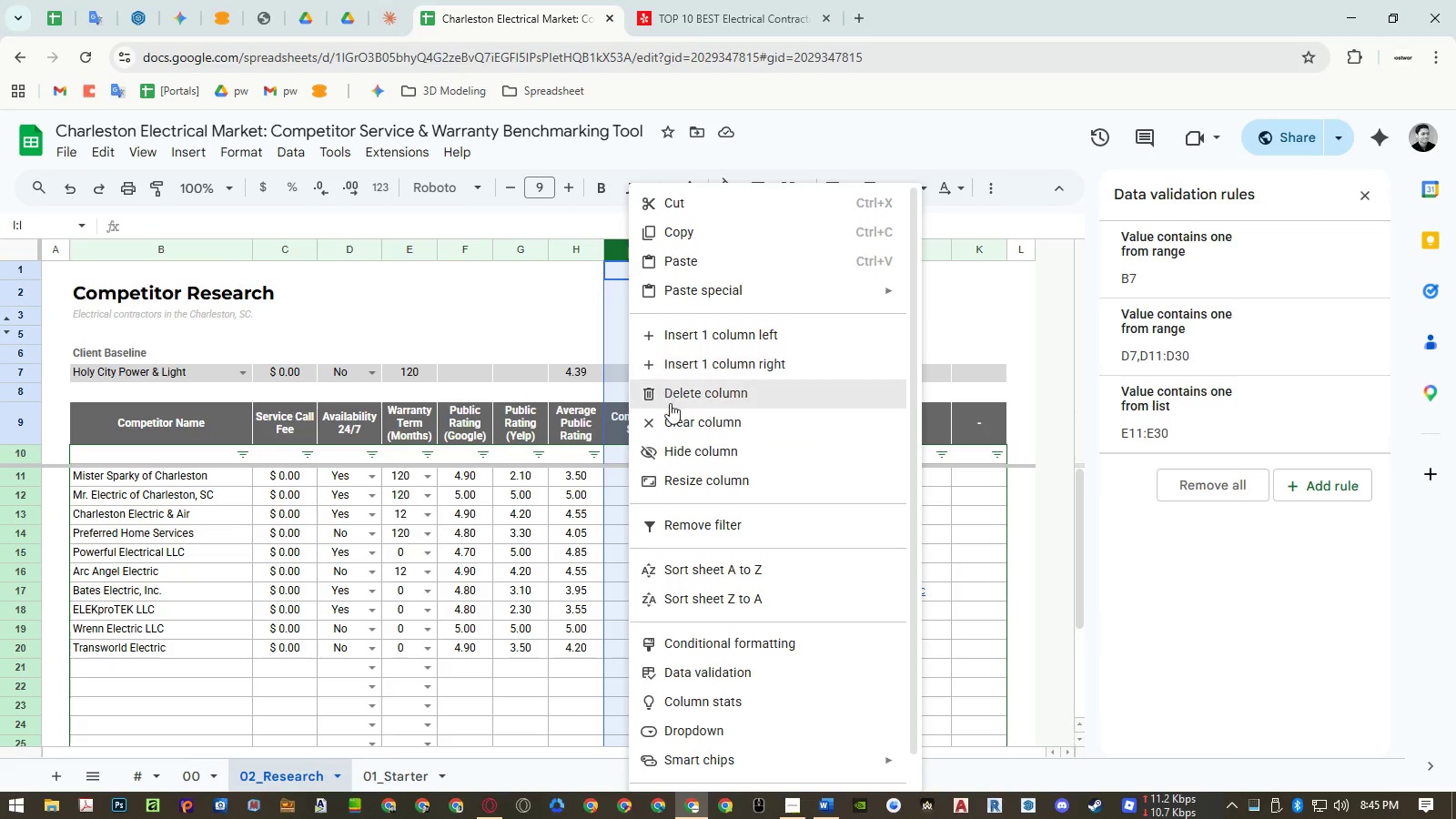 
left_click([671, 404])
 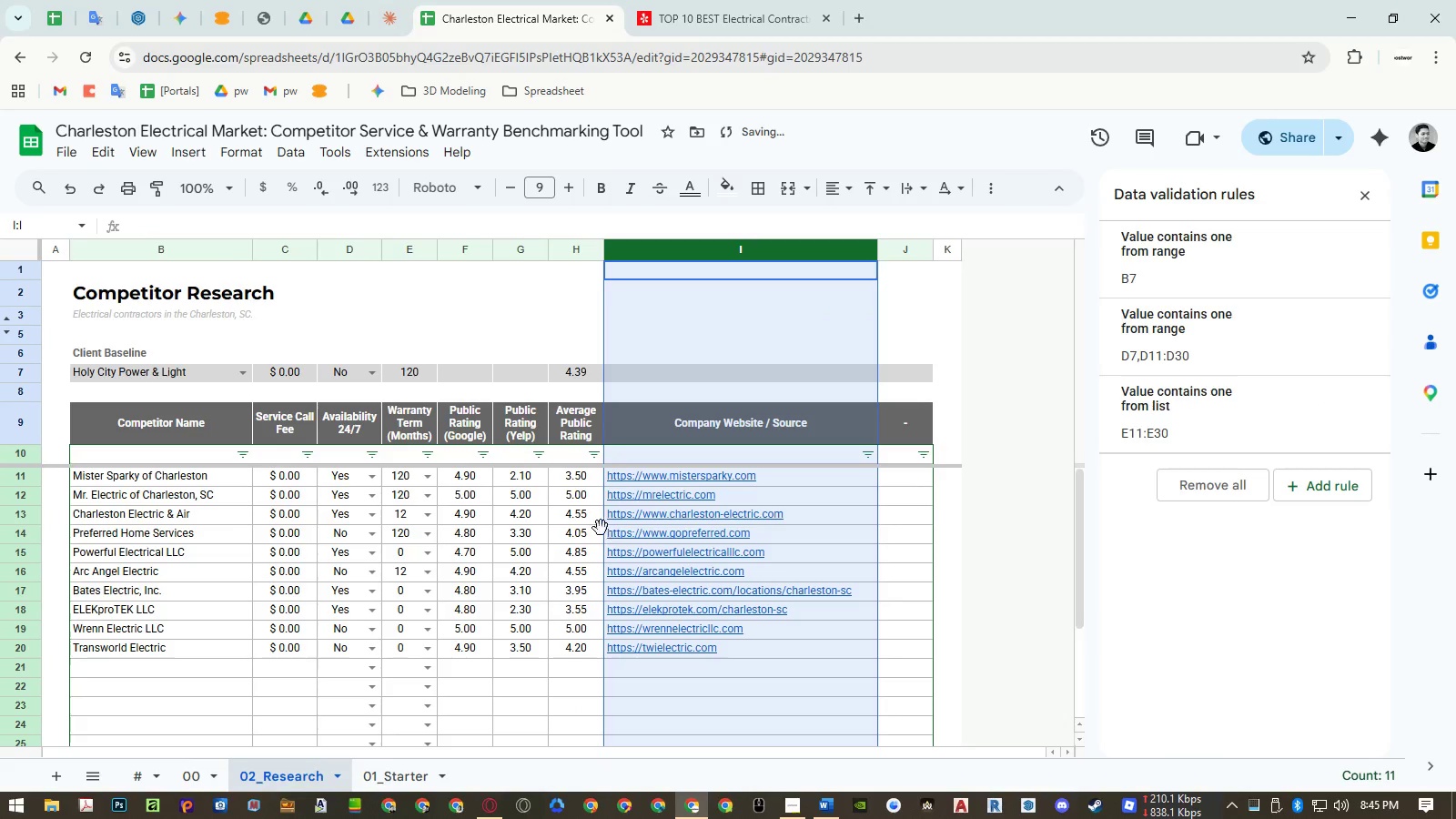 
left_click([584, 532])
 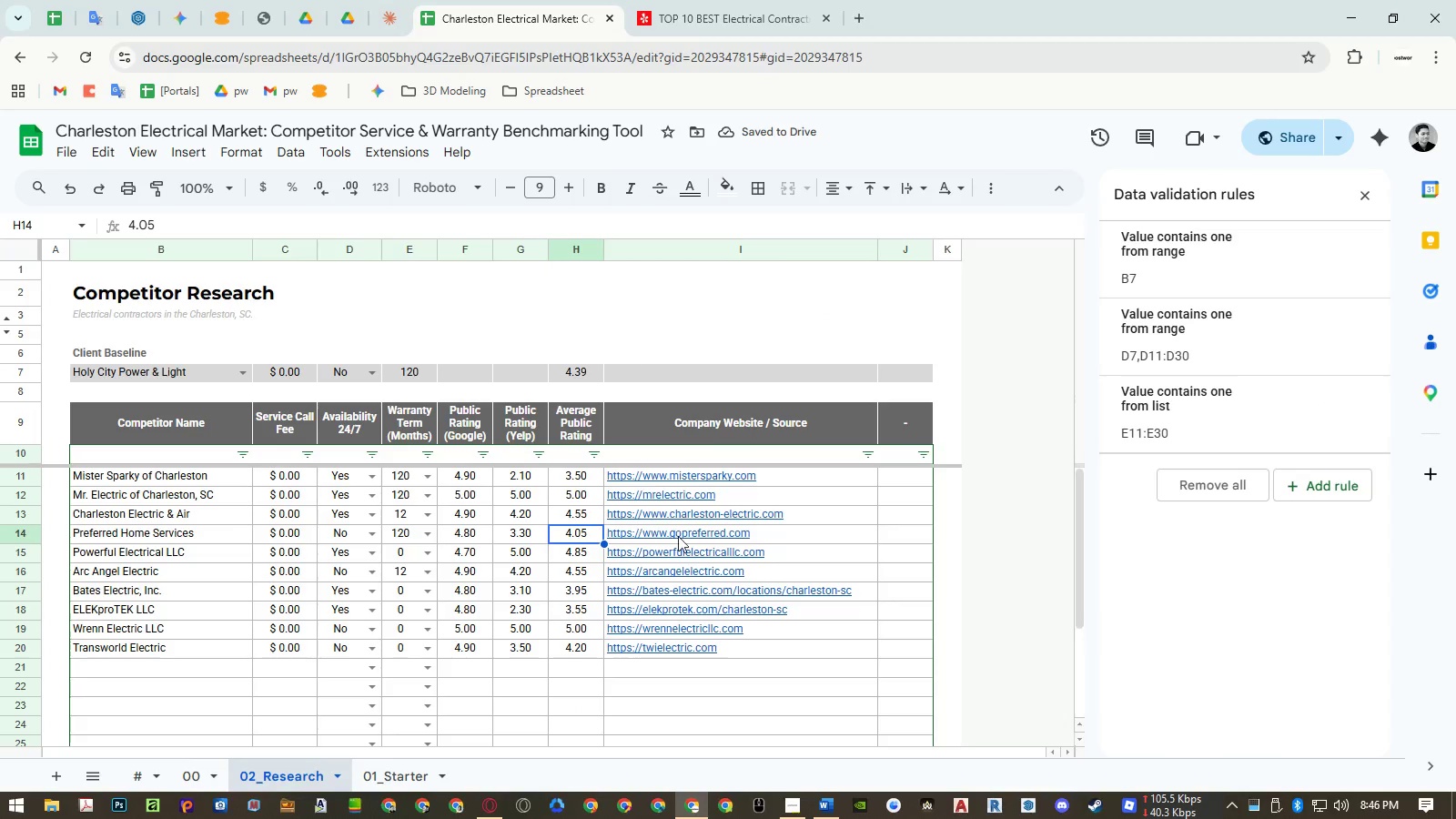 
left_click([795, 803])